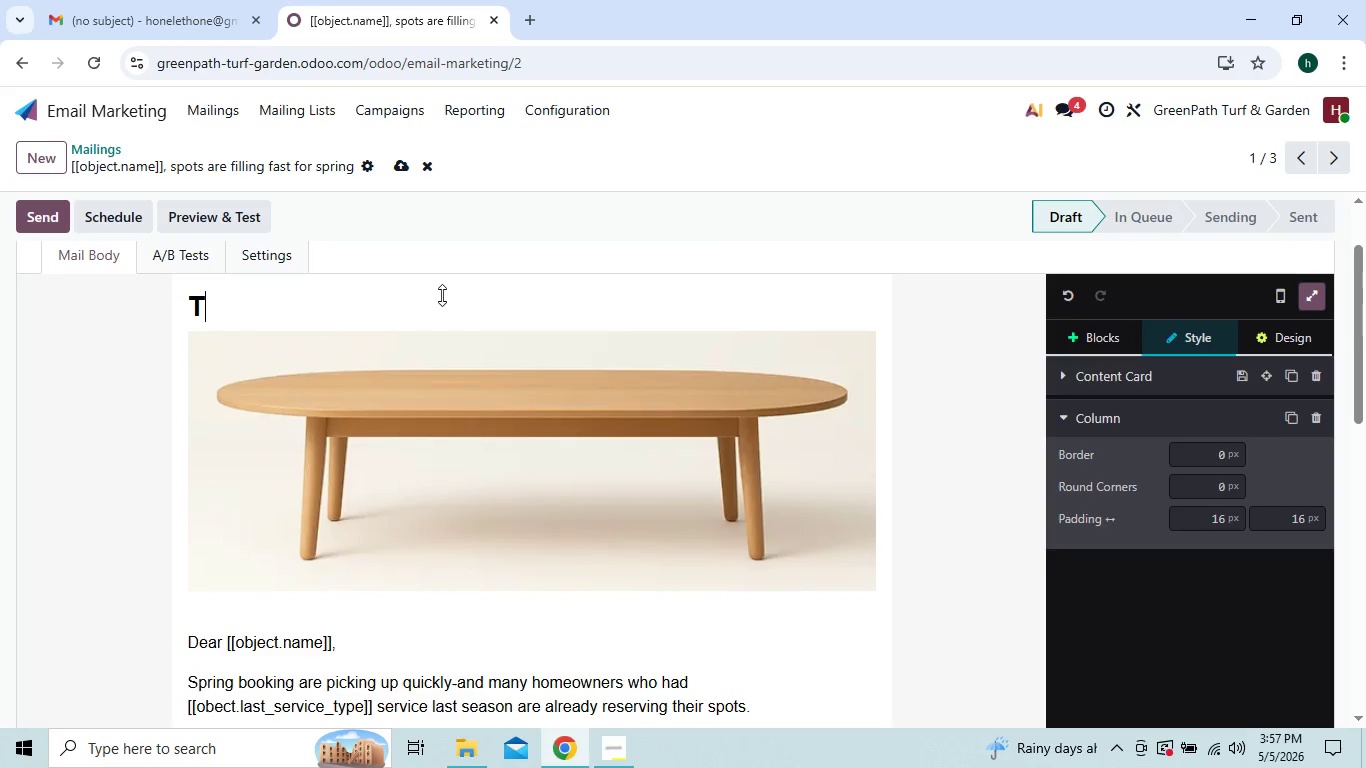 
key(Backspace)
 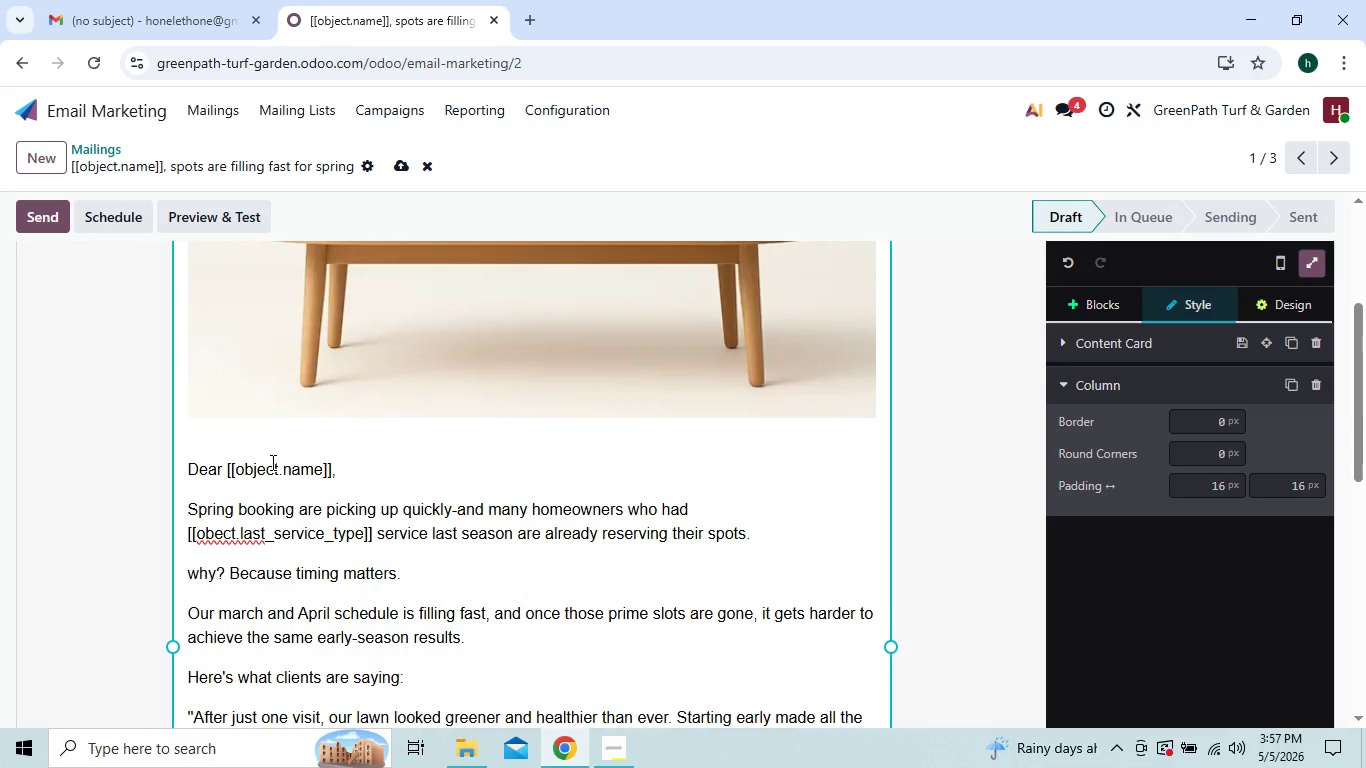 
left_click([225, 467])
 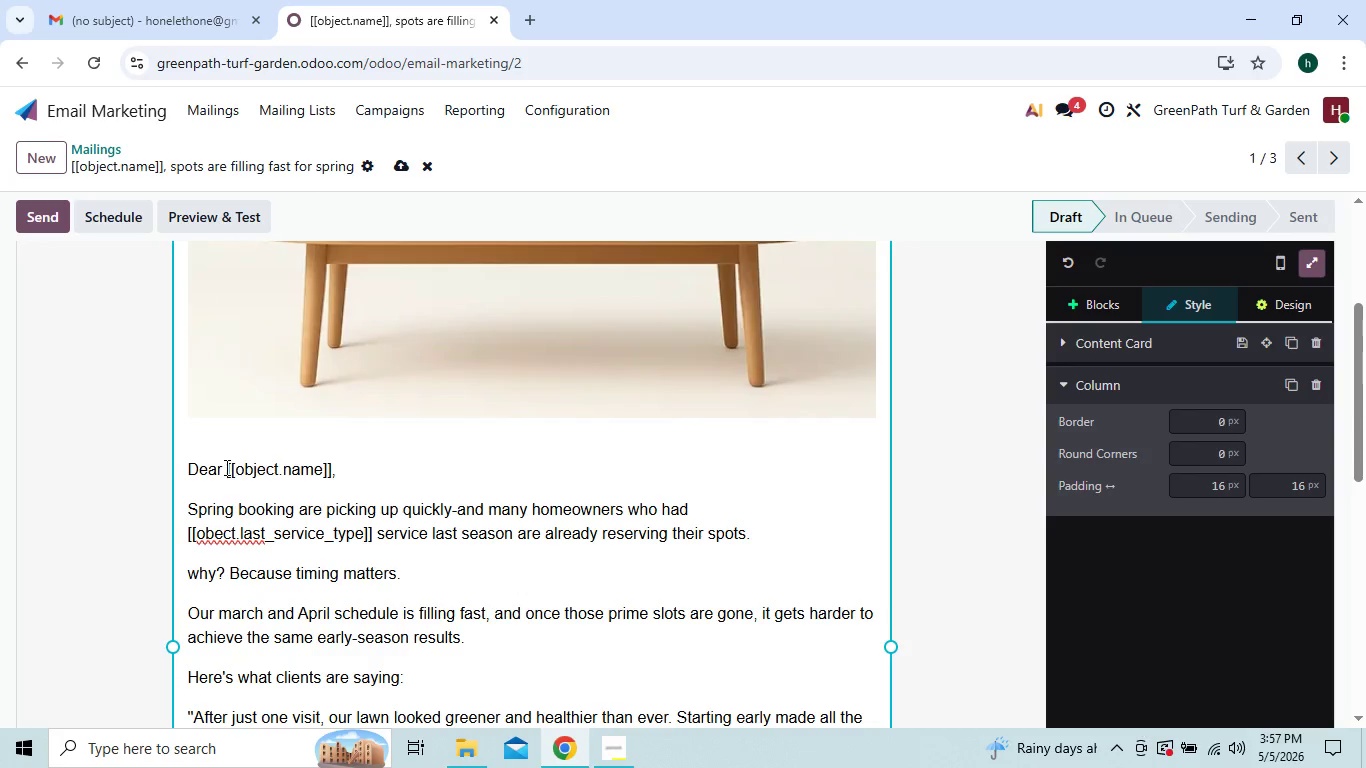 
key(Backquote)
 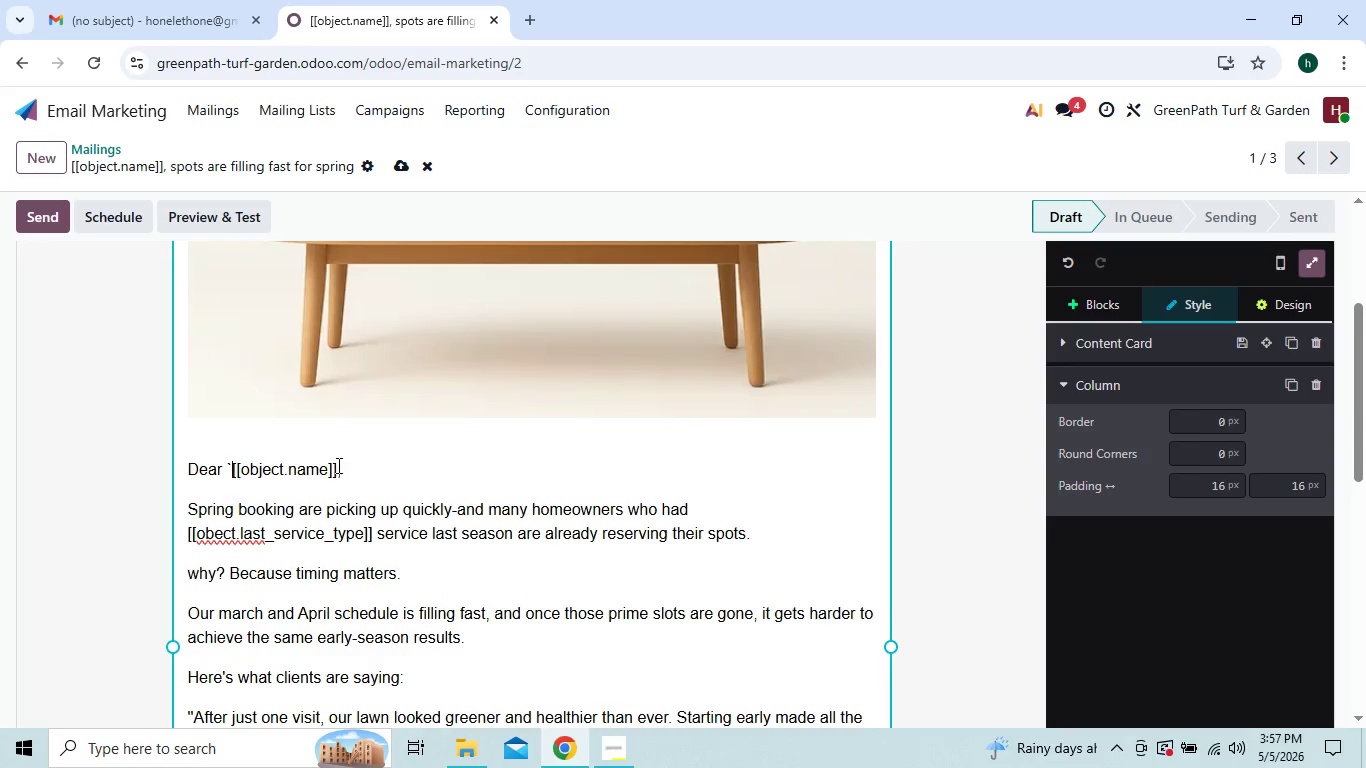 
left_click([338, 465])
 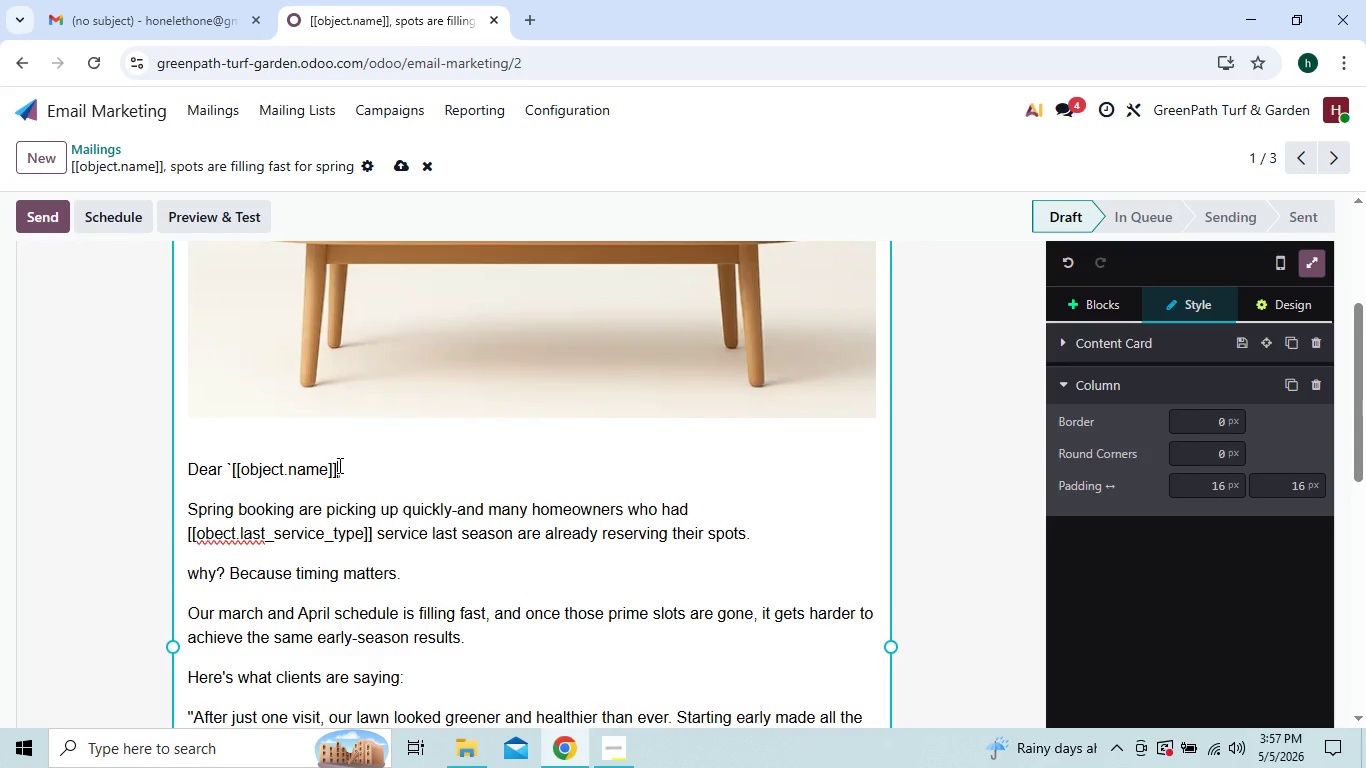 
key(Backquote)
 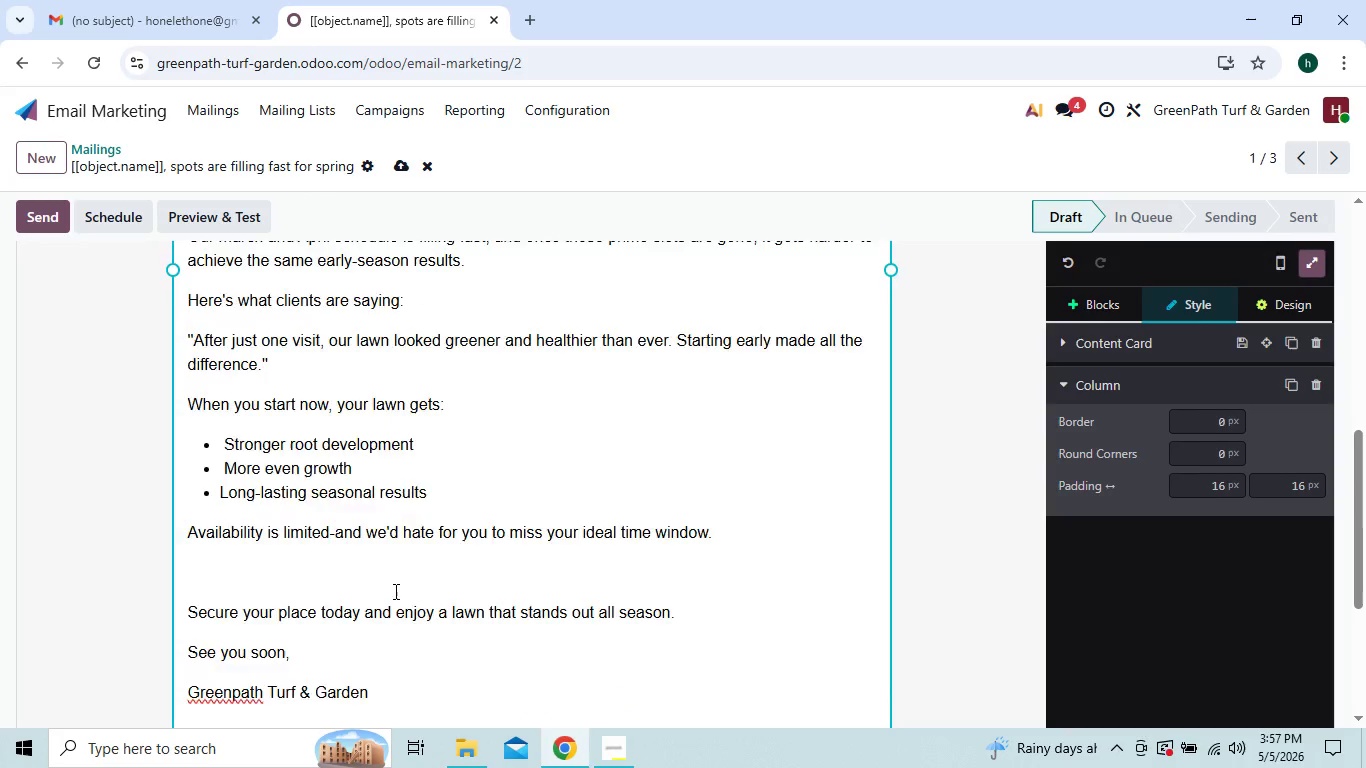 
wait(7.36)
 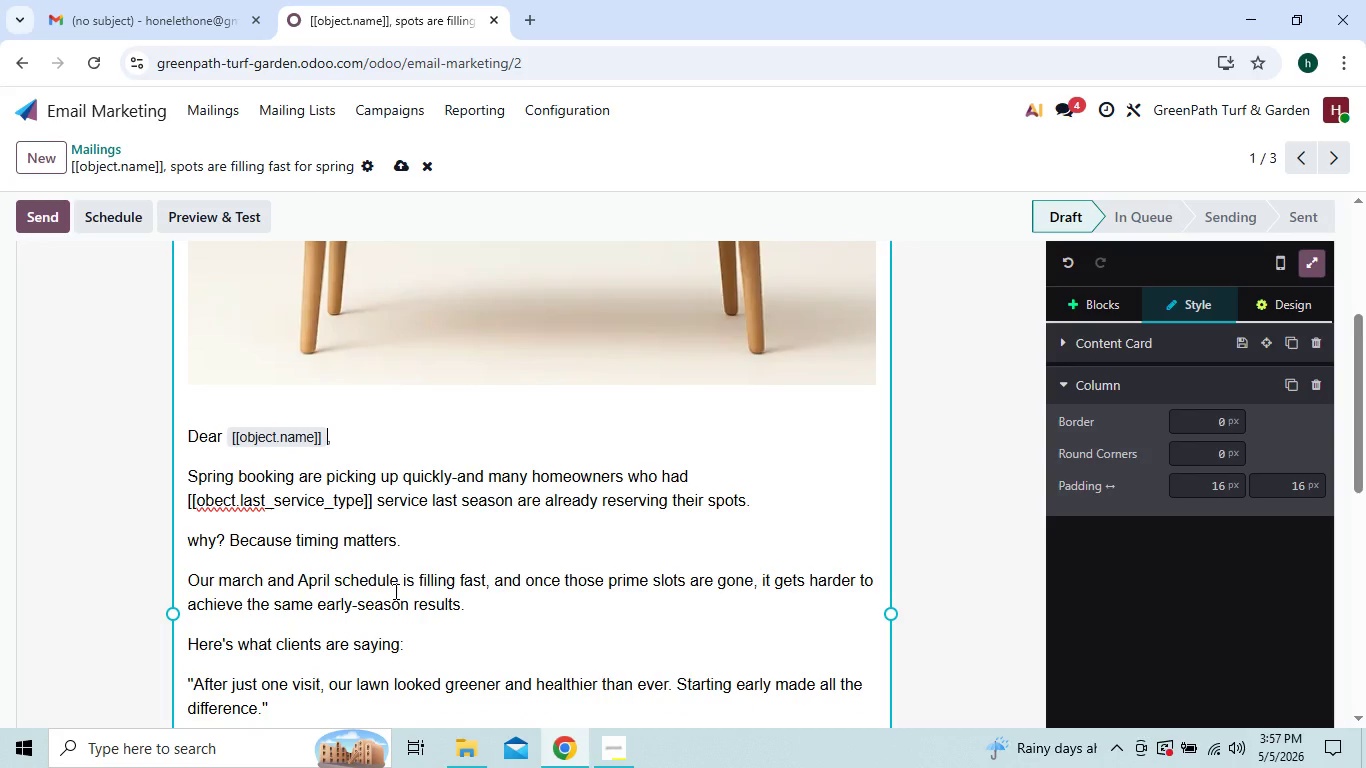 
left_click([388, 633])
 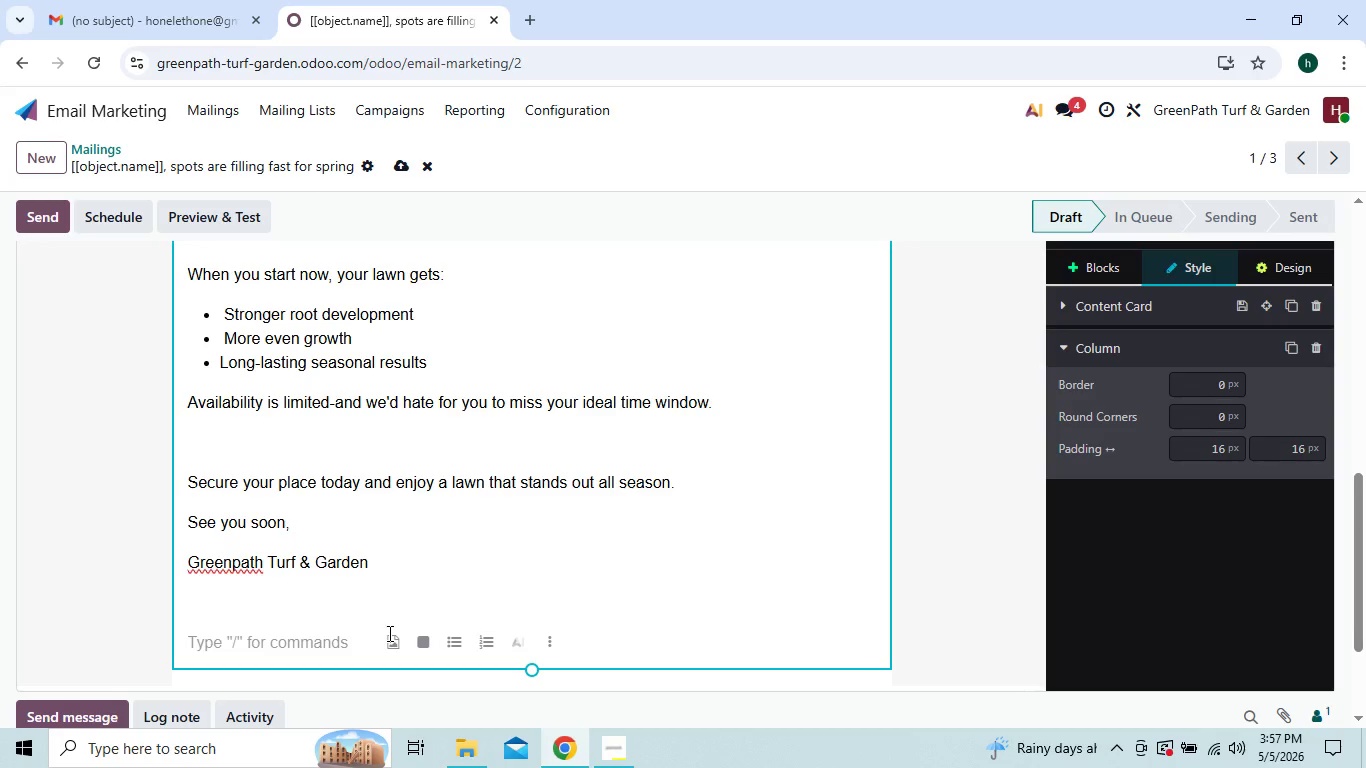 
key(Backspace)
 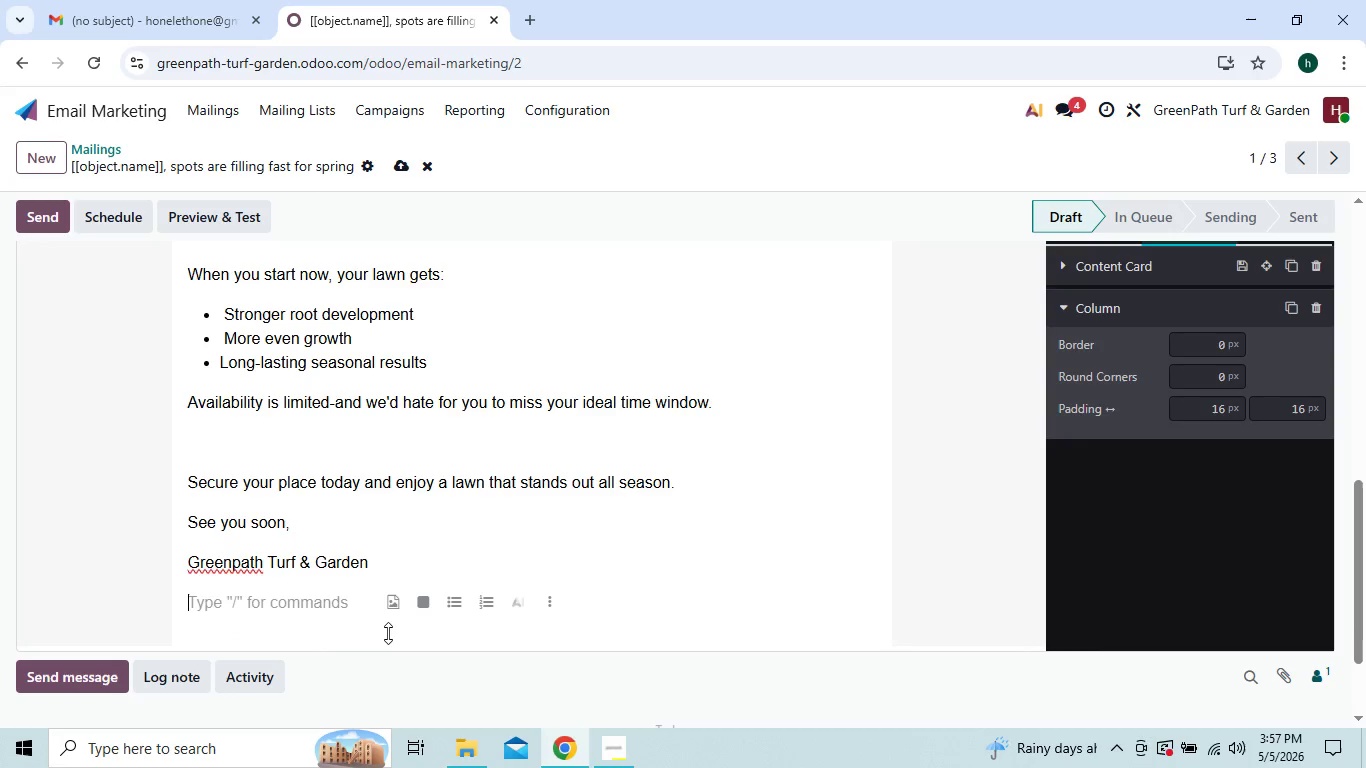 
key(Backspace)
 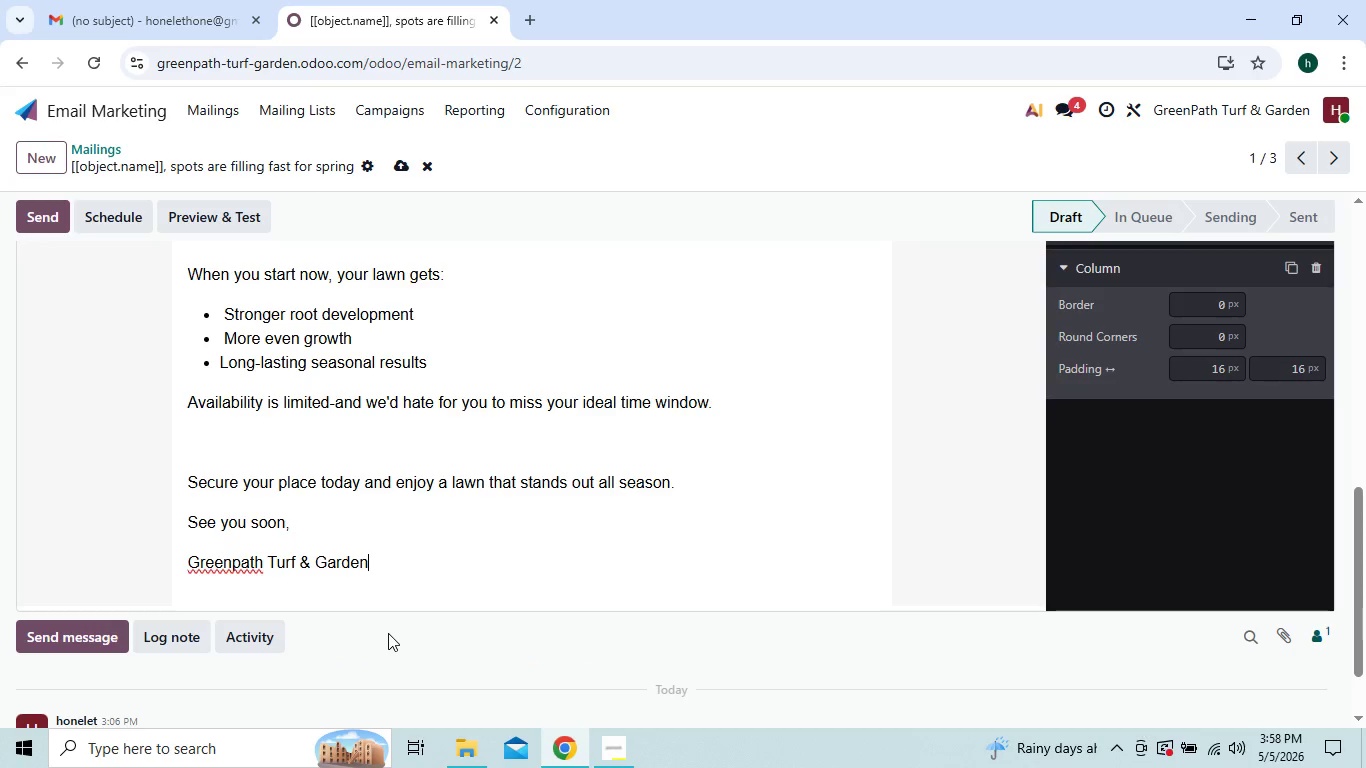 
wait(9.28)
 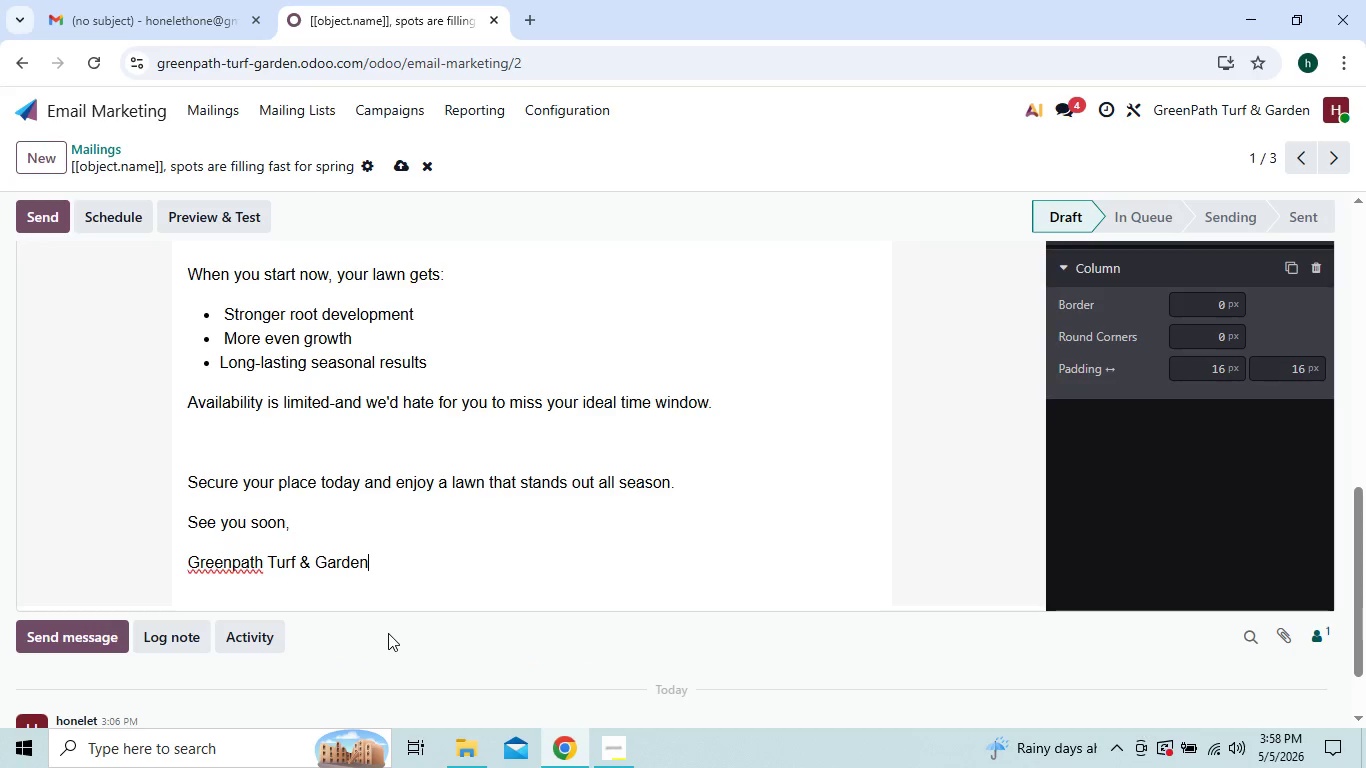 
mouse_move([1193, 288])
 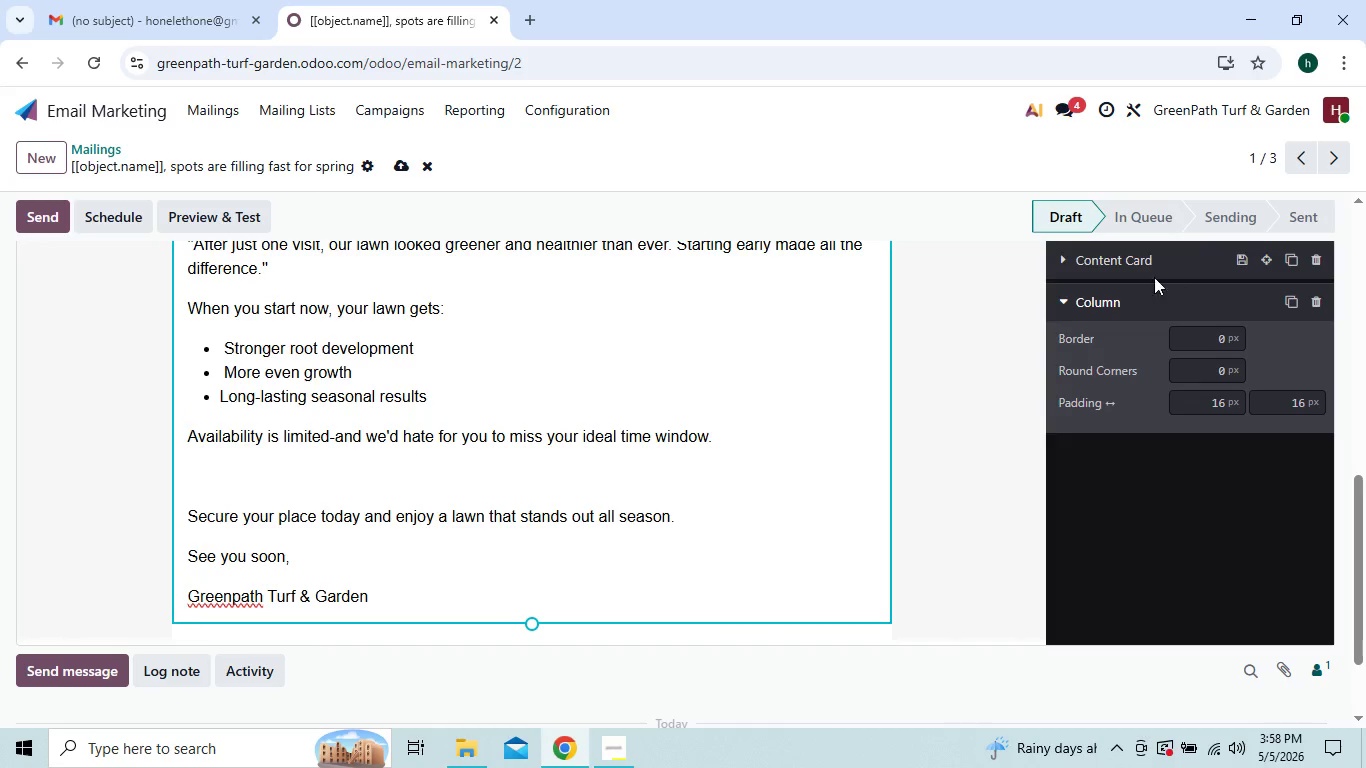 
mouse_move([1169, 302])
 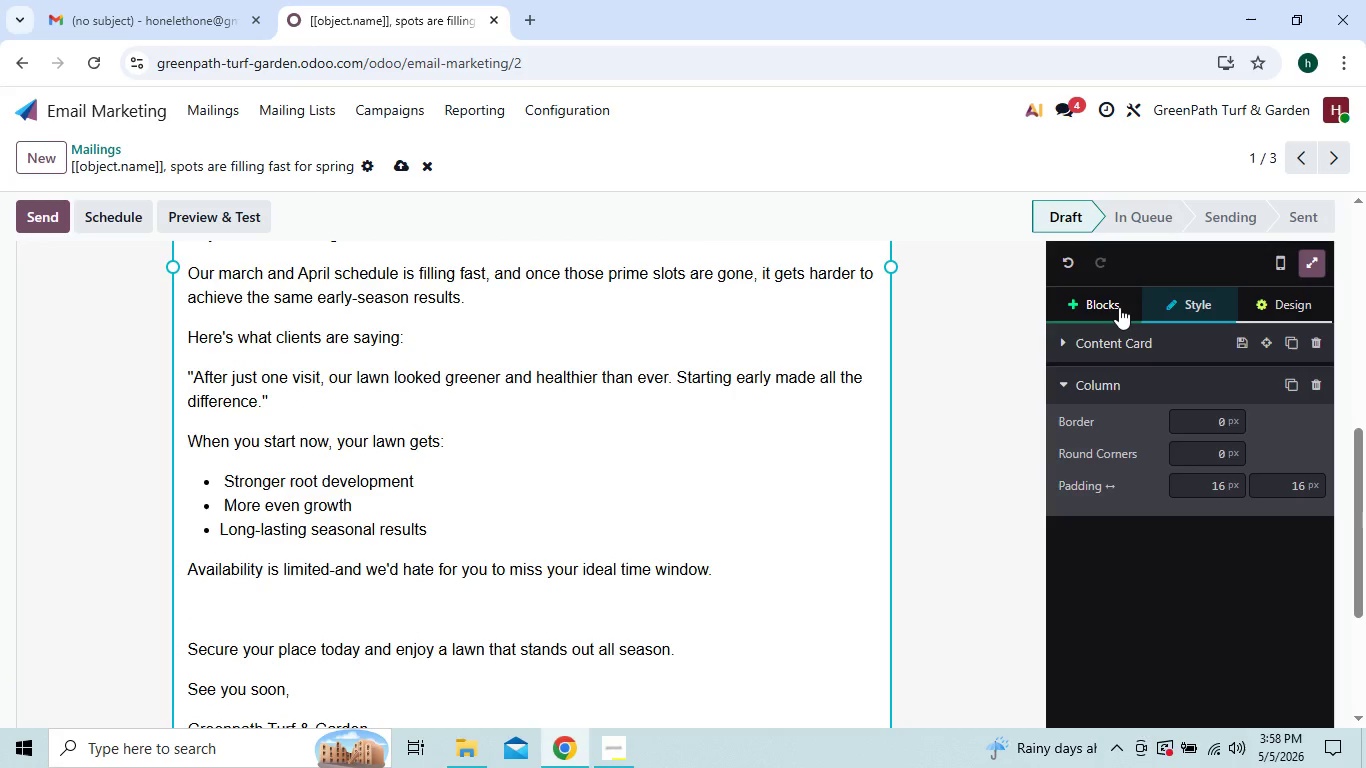 
left_click([1119, 307])
 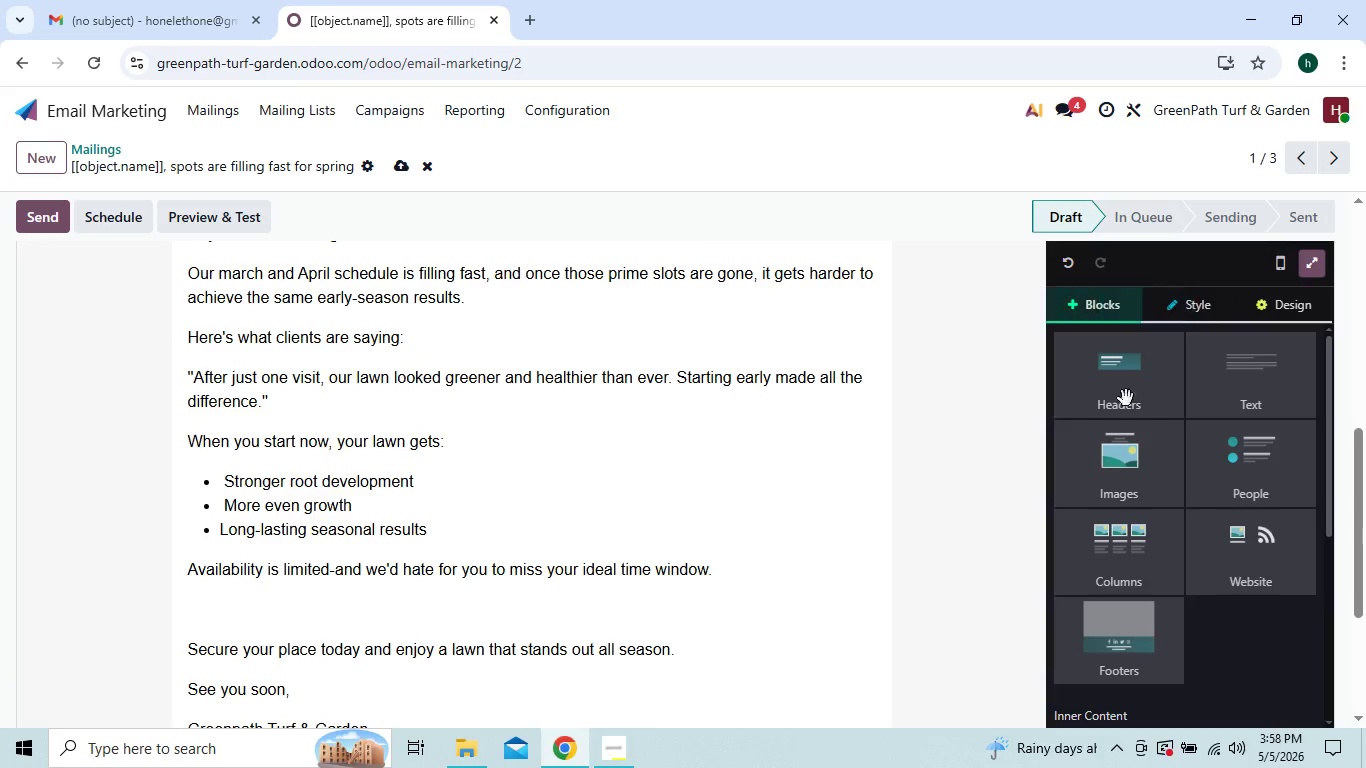 
mouse_move([1141, 622])
 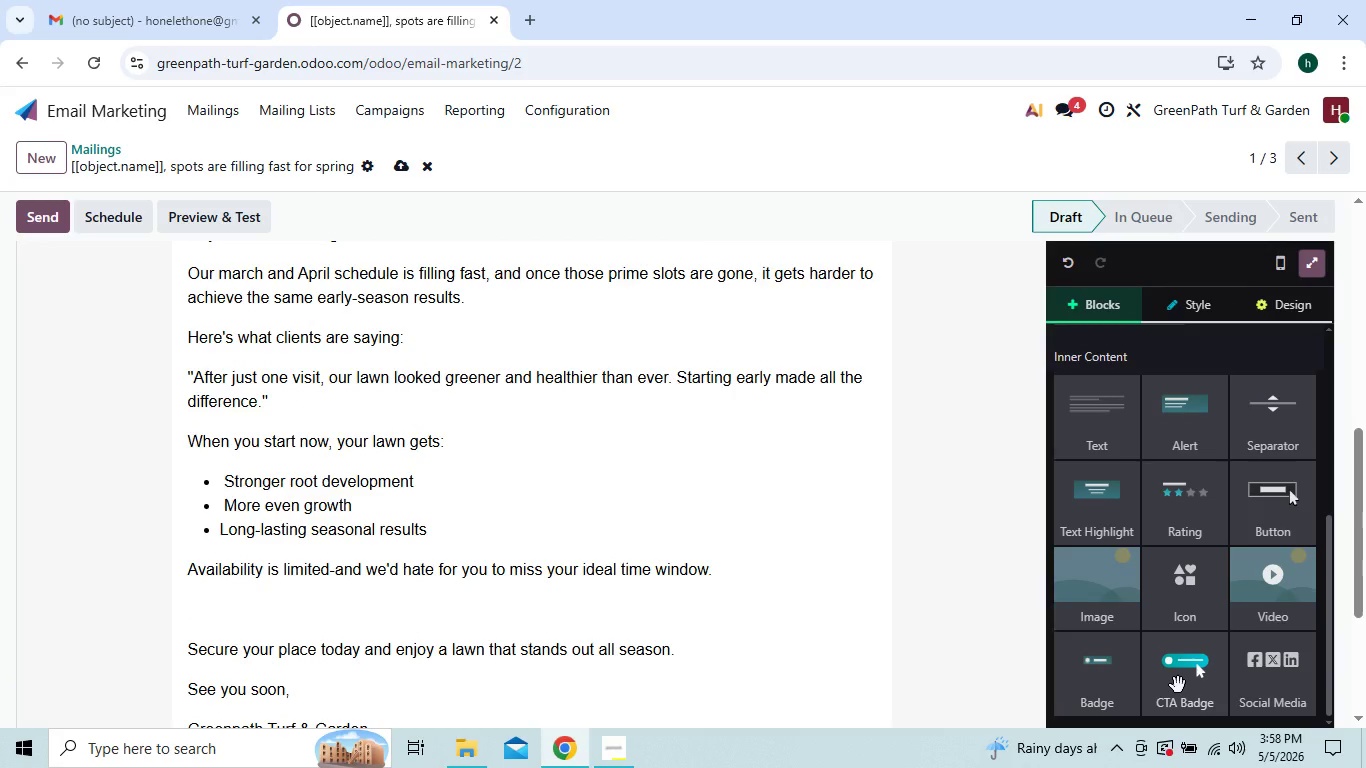 
left_click_drag(start_coordinate=[1178, 685], to_coordinate=[847, 628])
 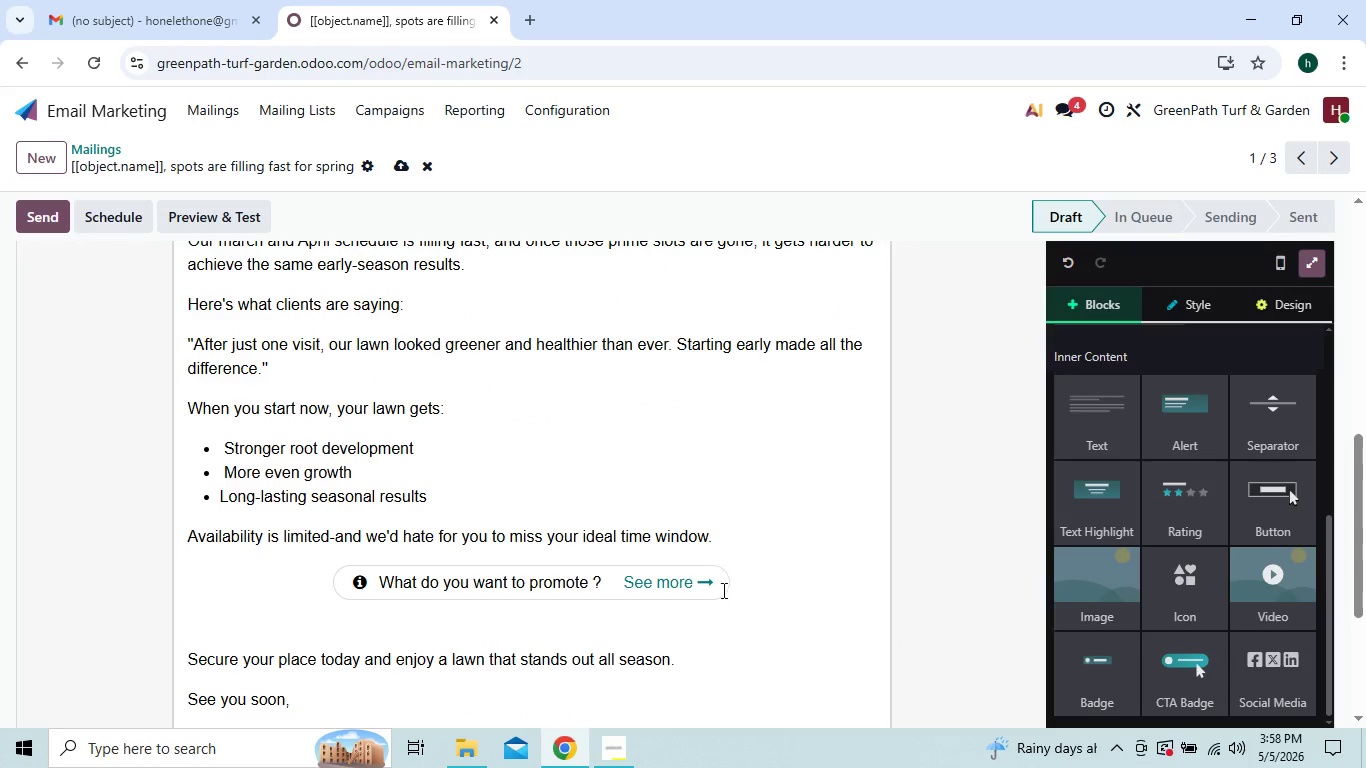 
left_click([703, 620])
 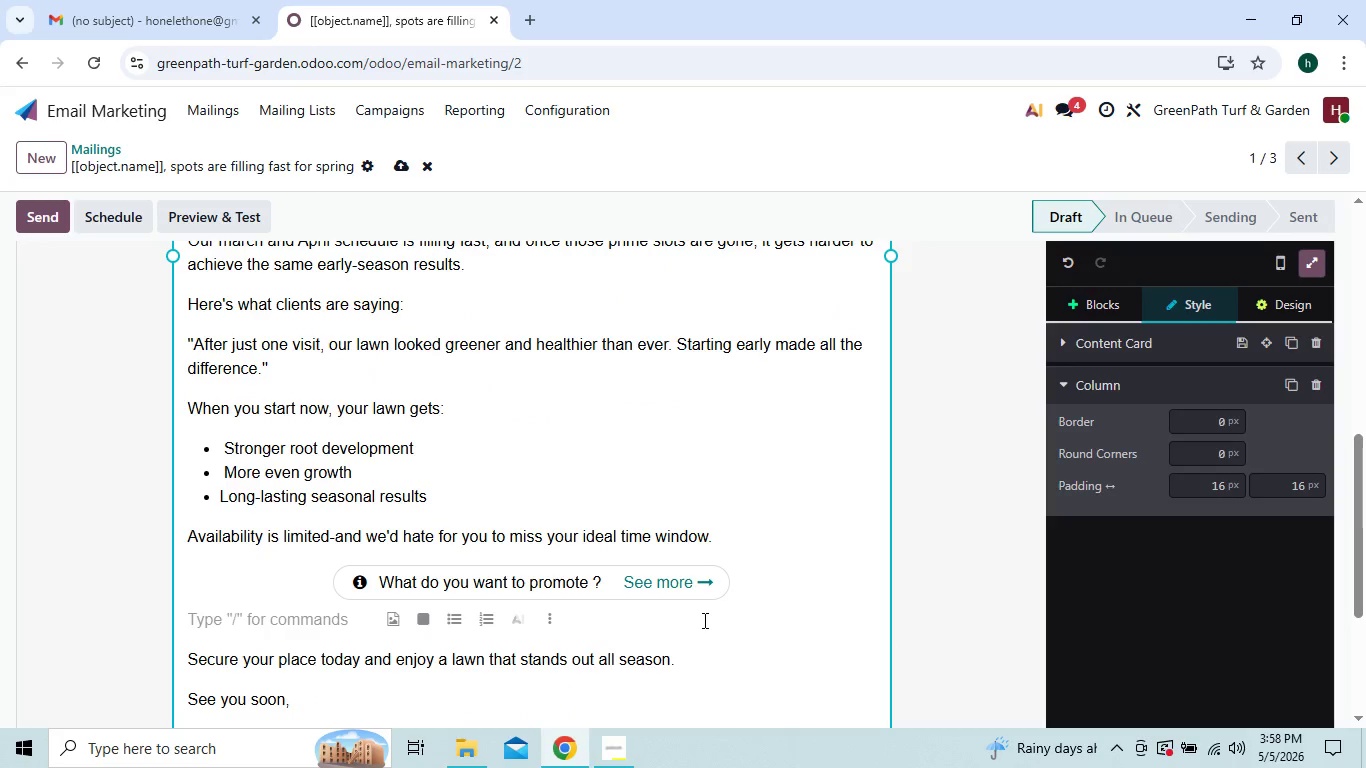 
key(Backspace)
 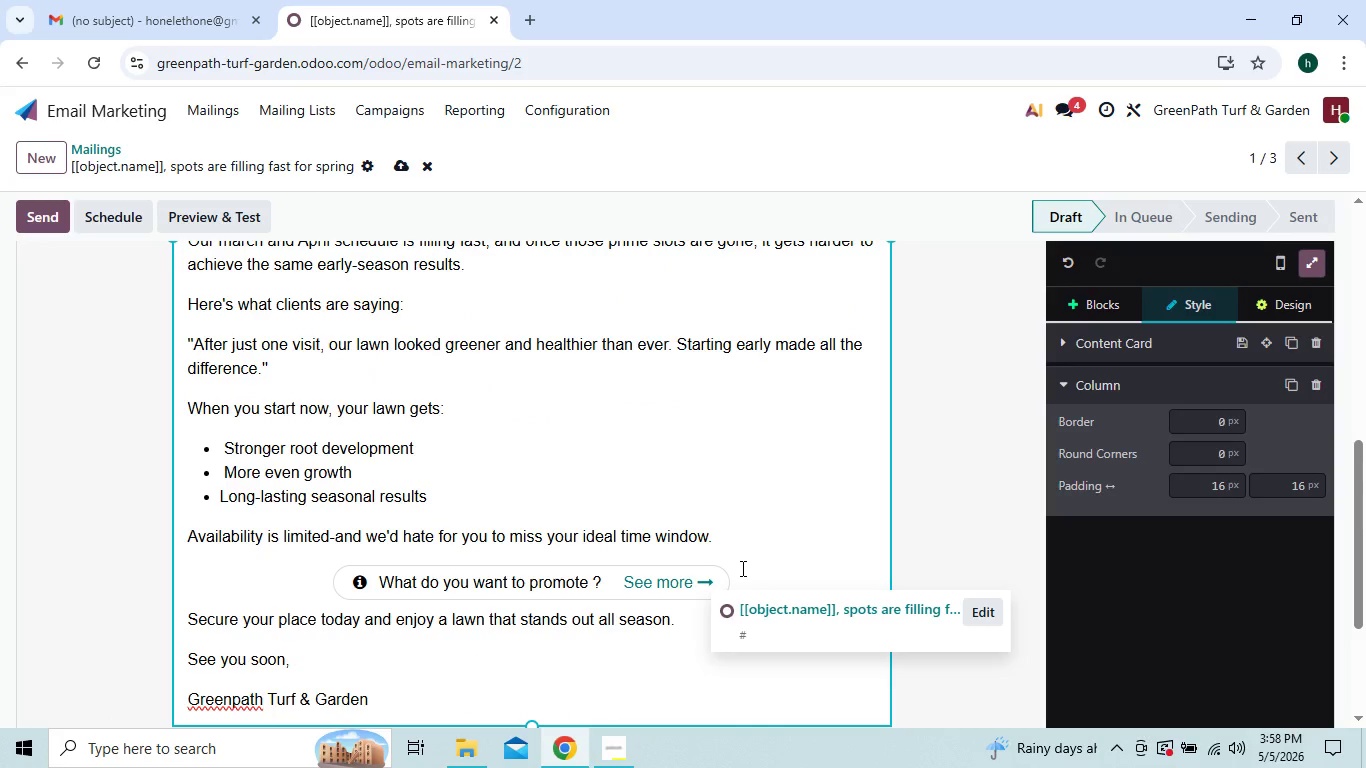 
key(Control+Z)
 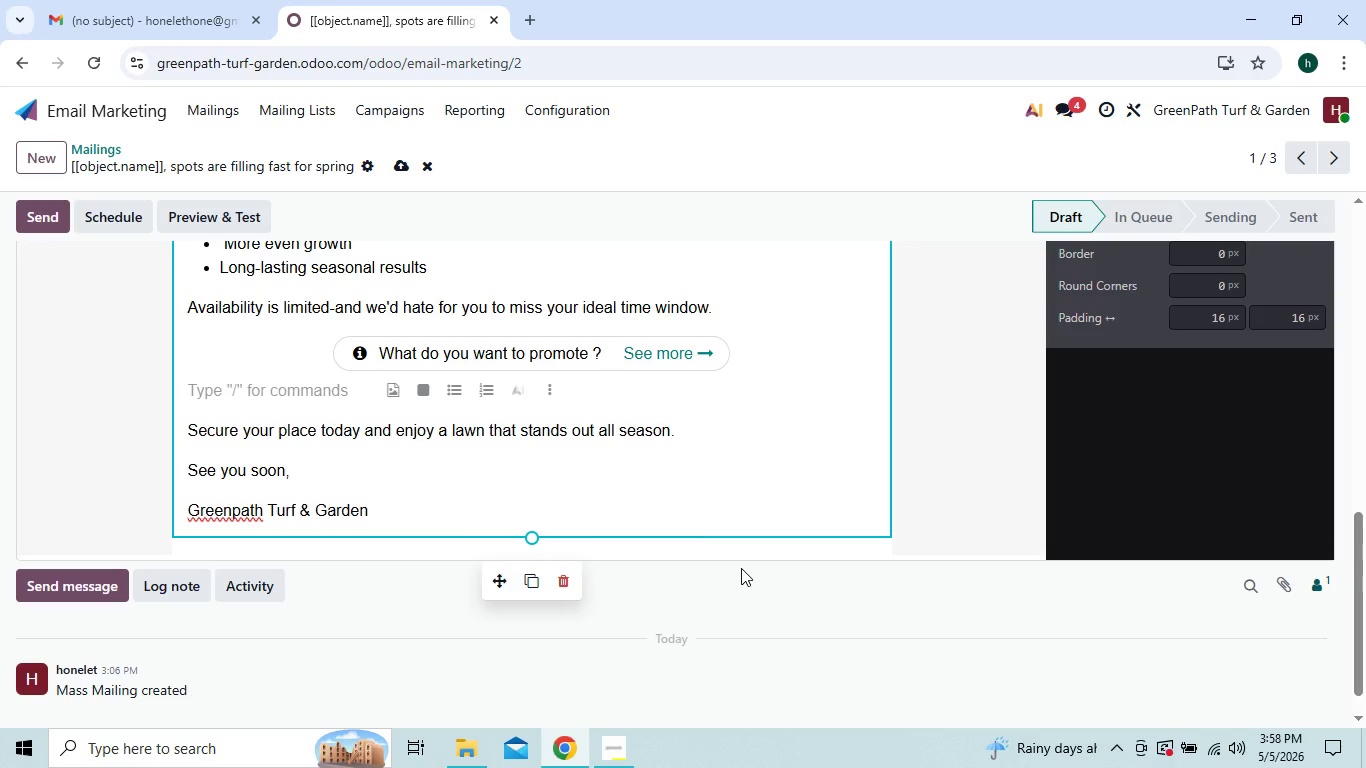 
left_click([821, 533])
 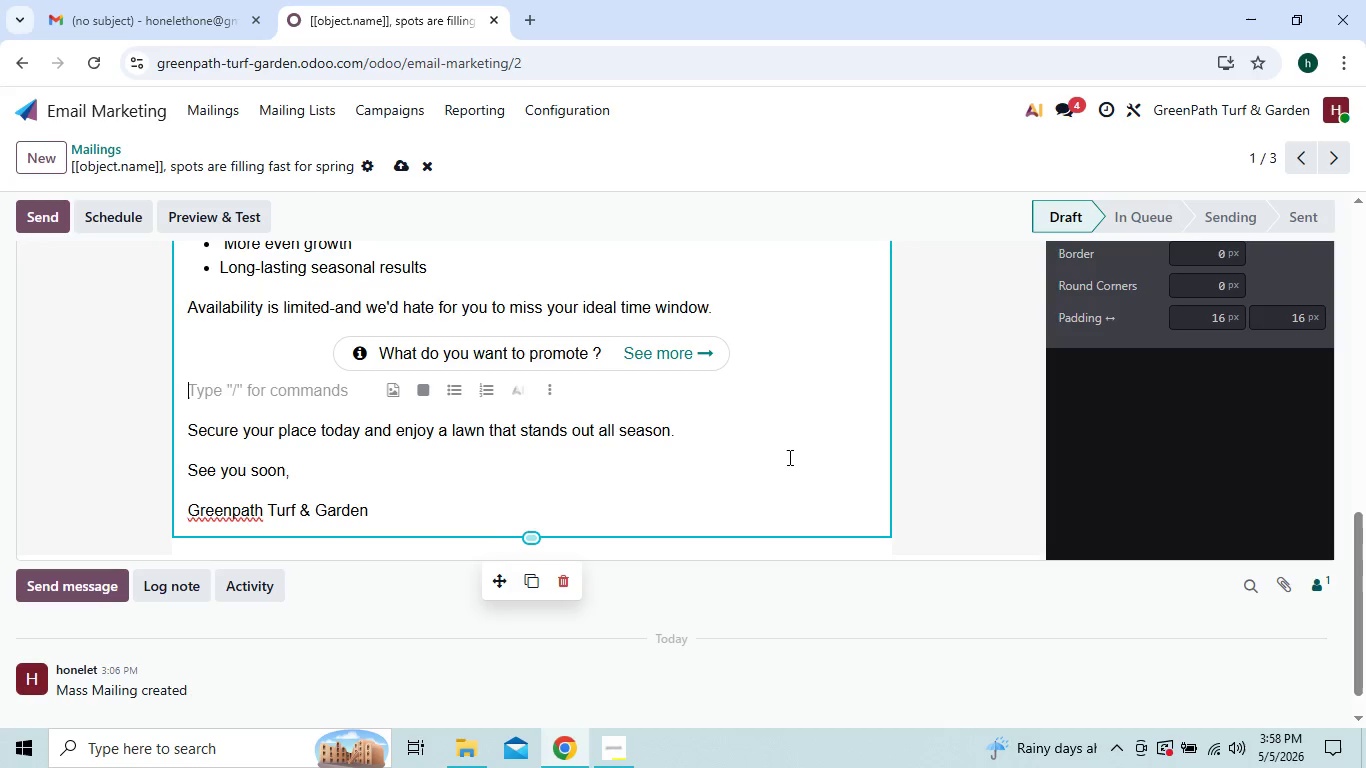 
left_click([788, 457])
 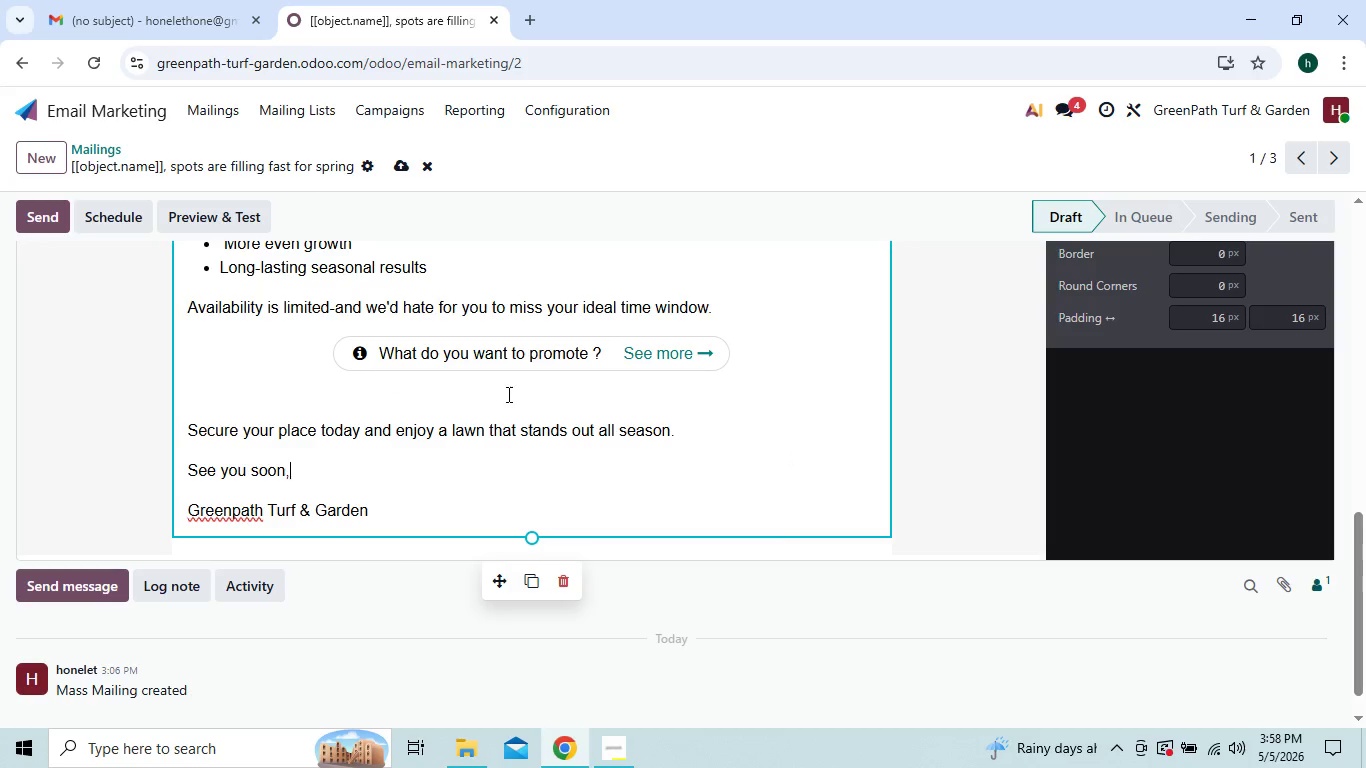 
left_click([279, 388])
 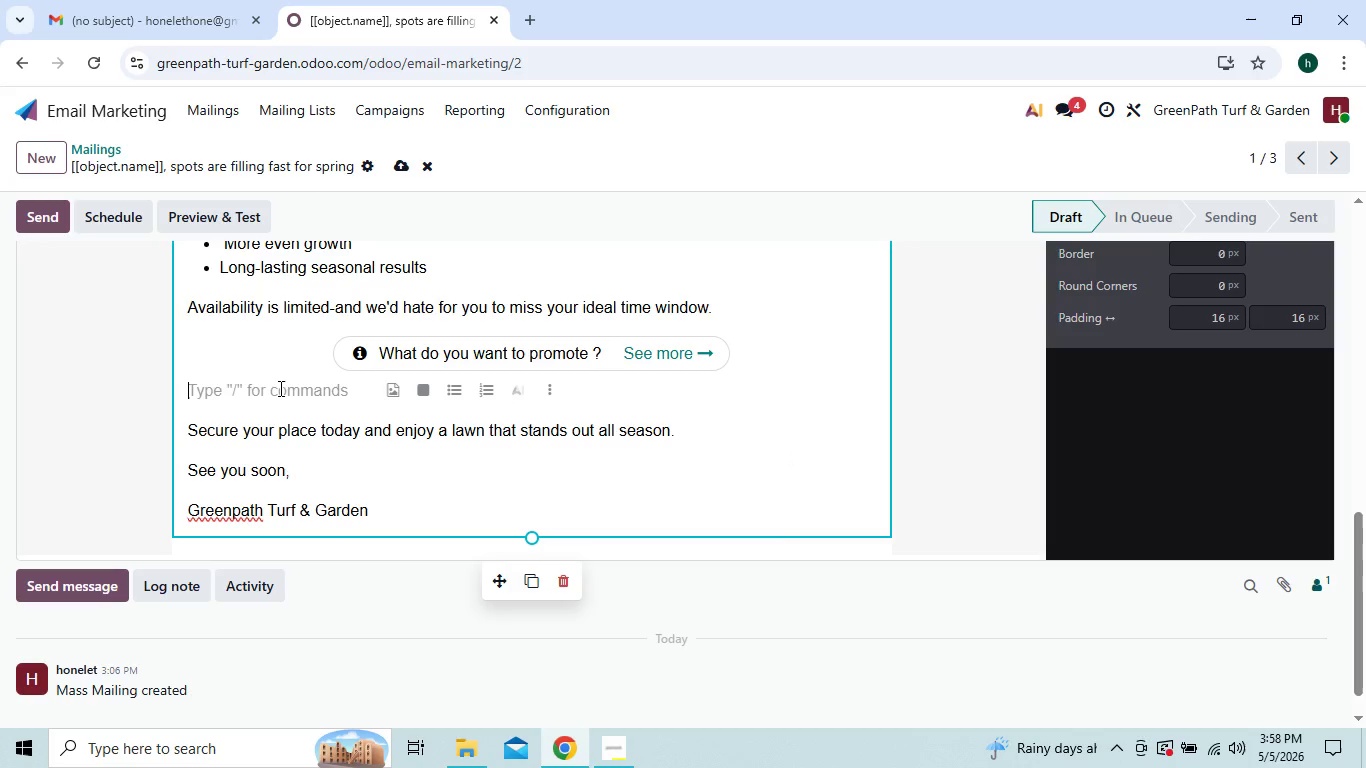 
key(Backspace)
 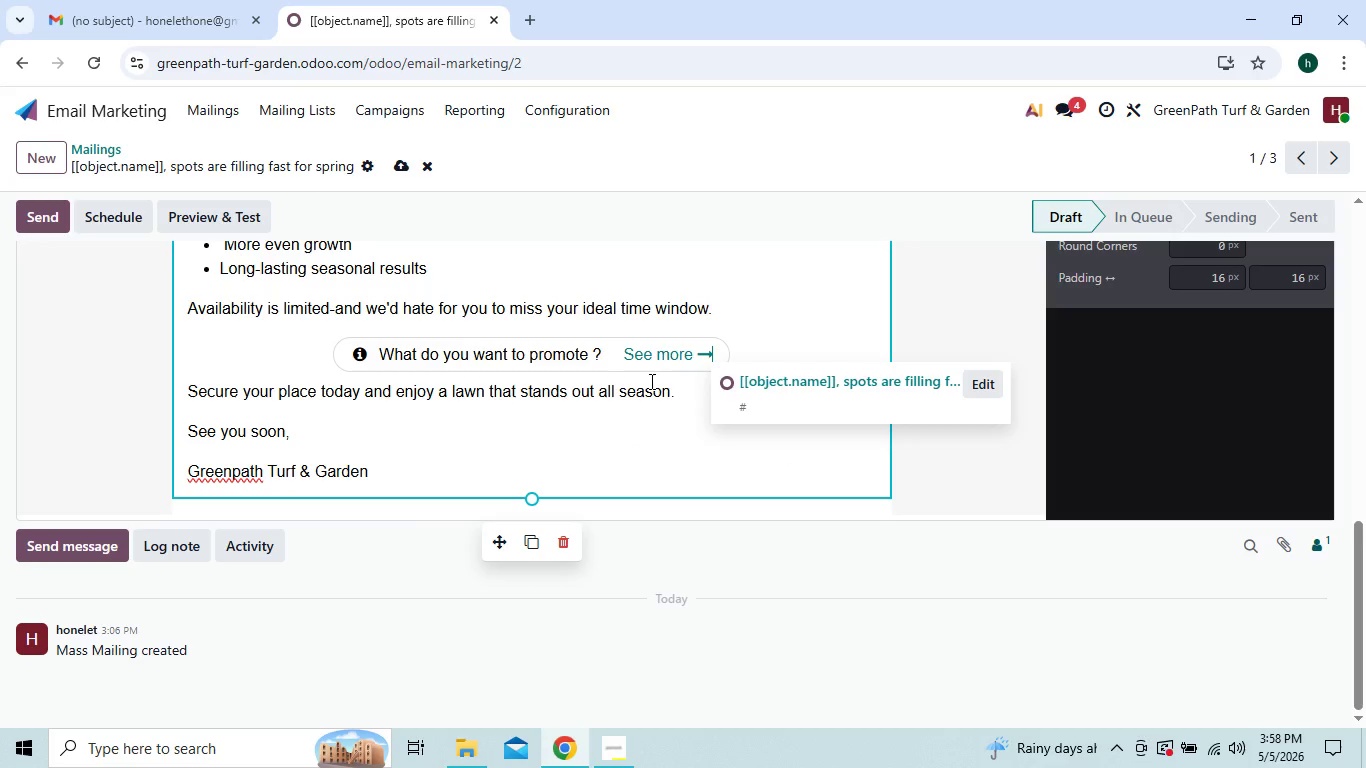 
key(Backspace)
 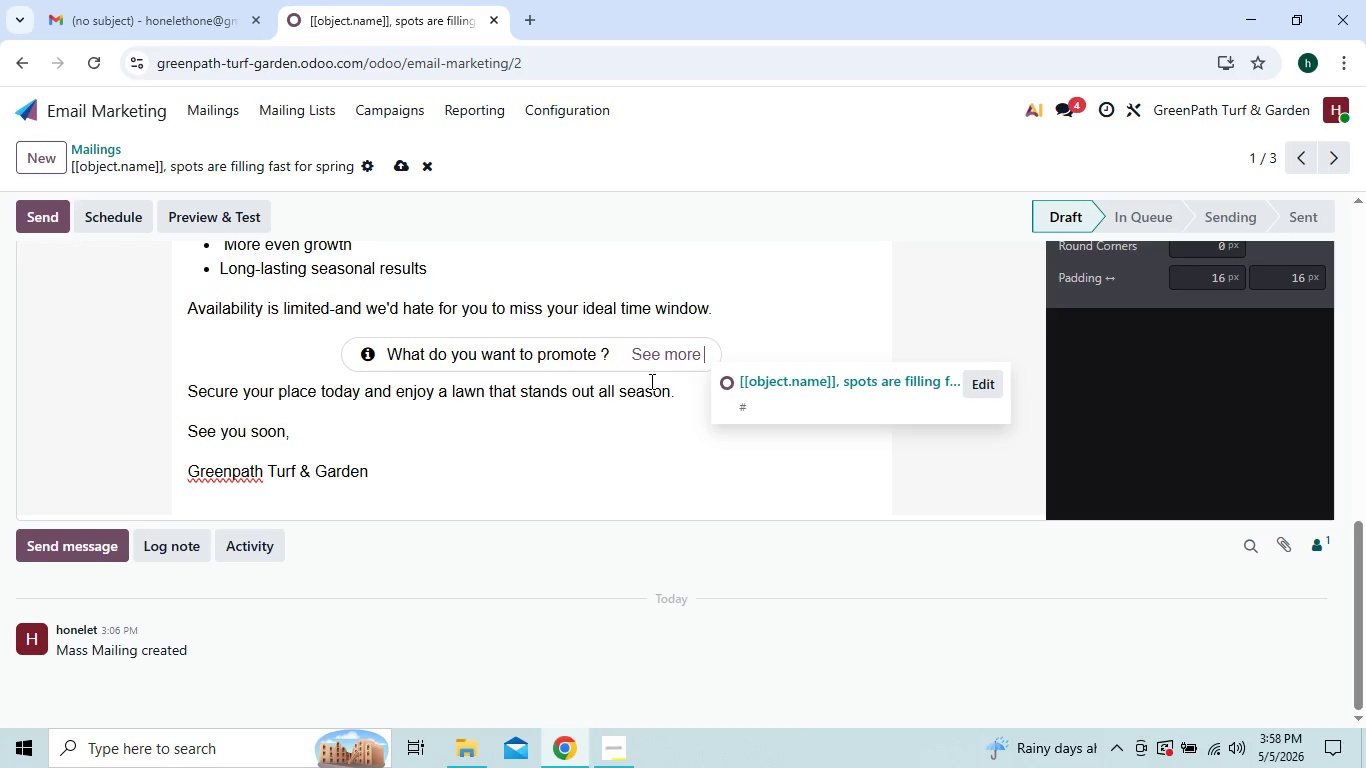 
key(Backspace)
 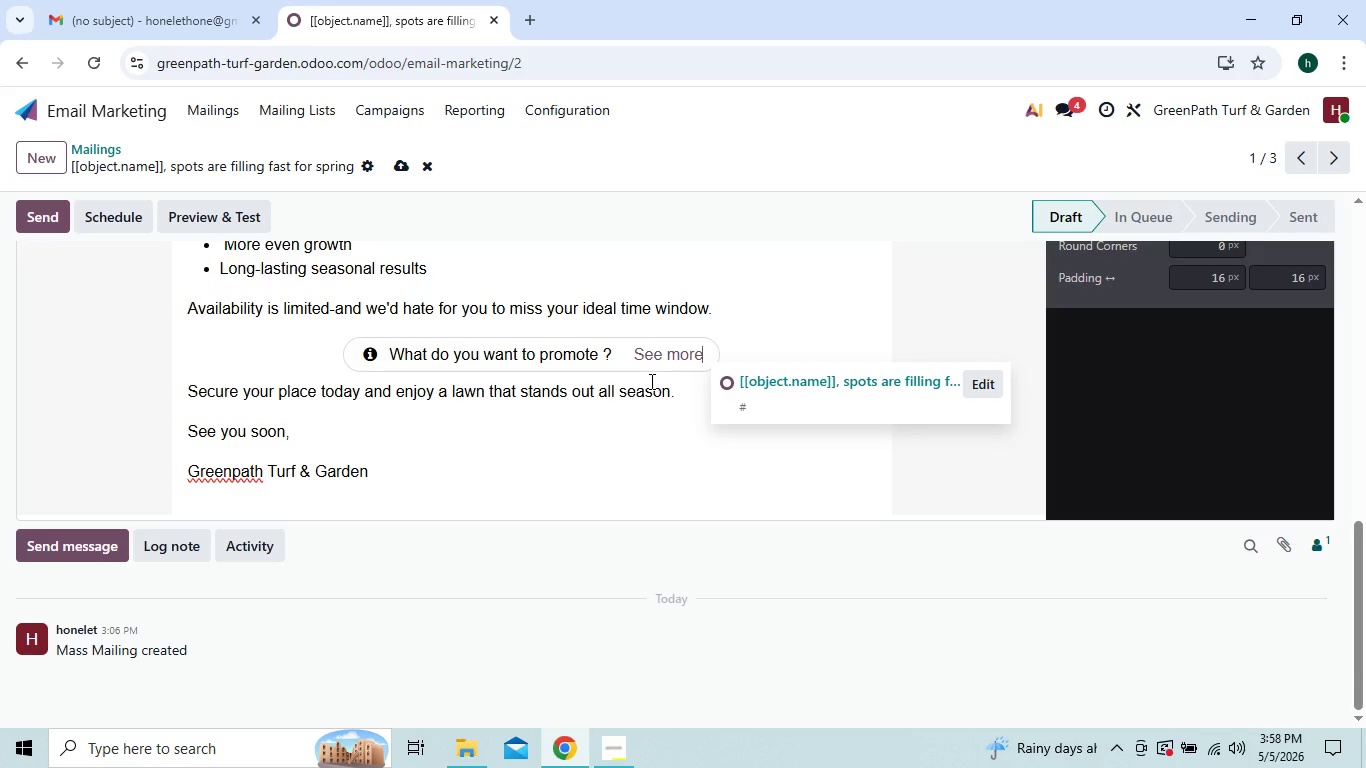 
key(Backspace)
 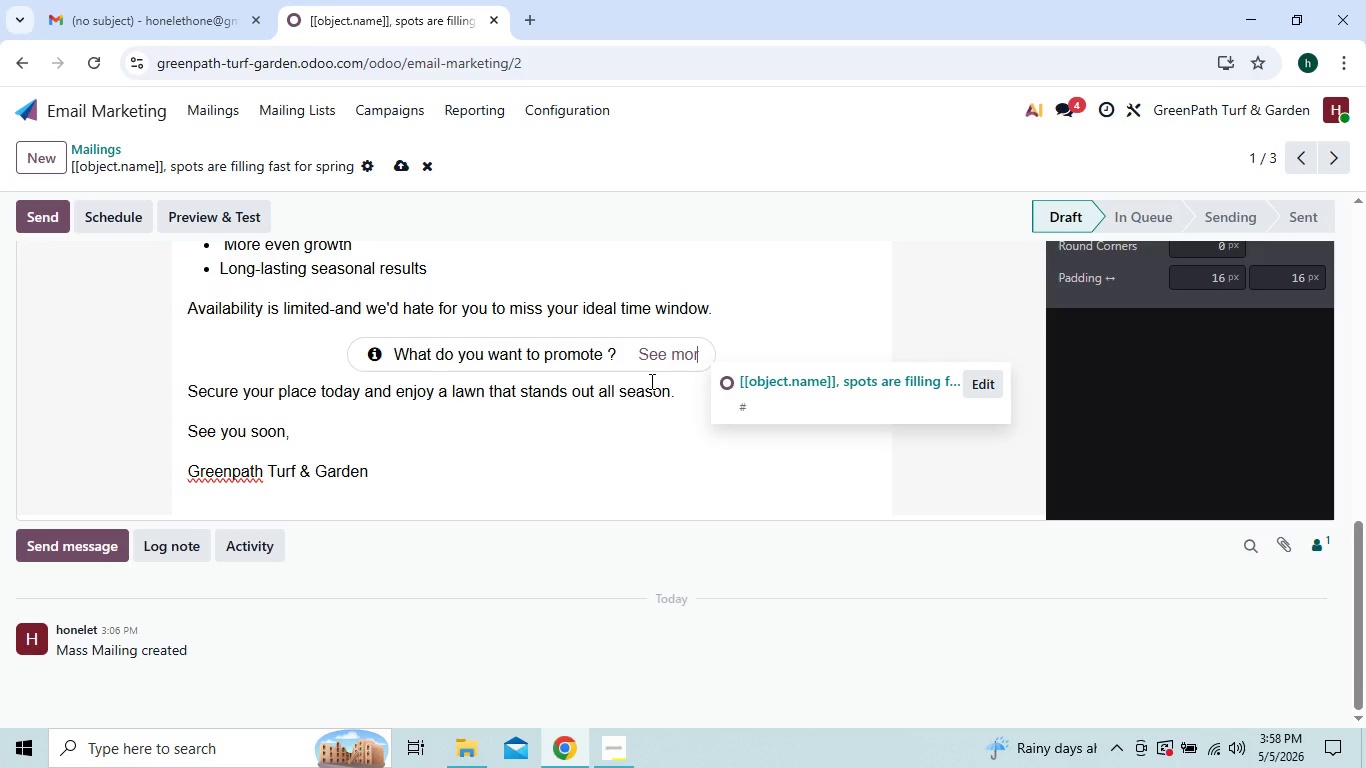 
key(Backspace)
 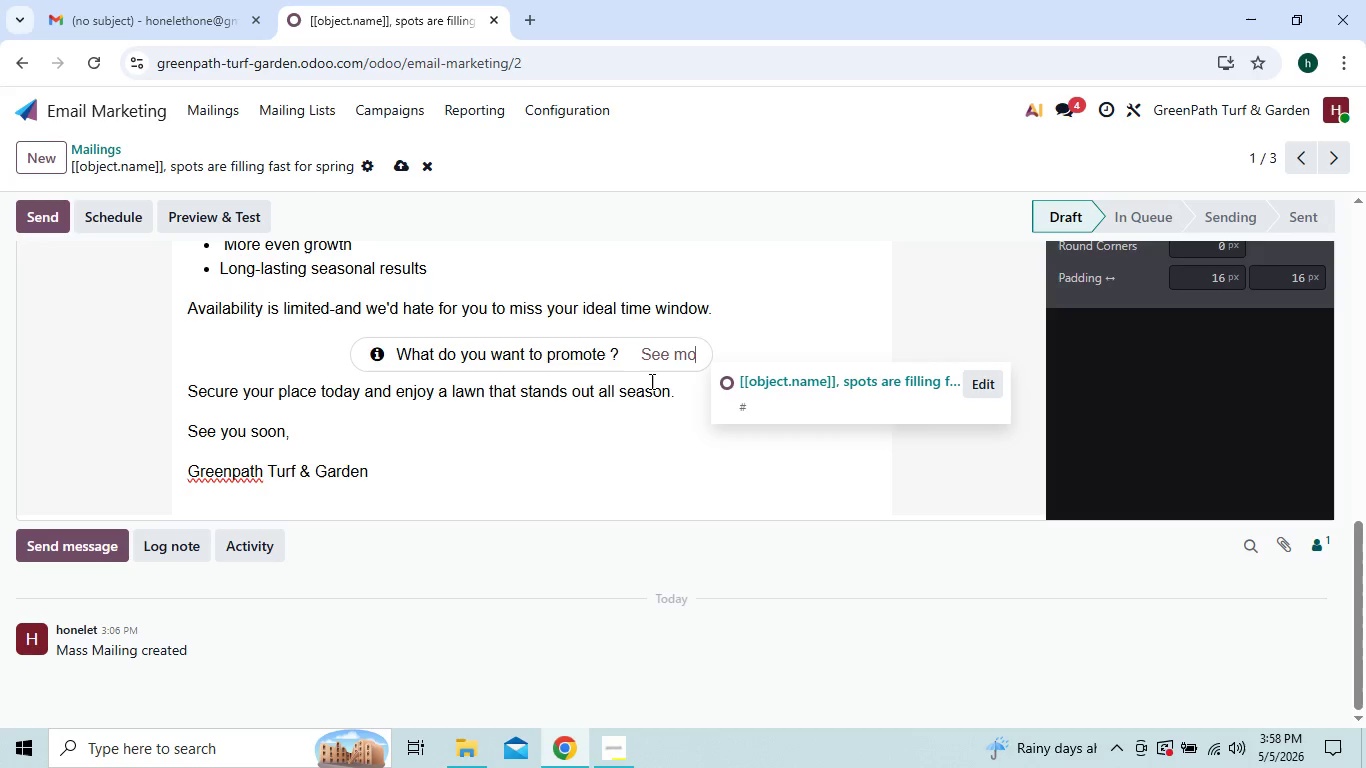 
key(Backspace)
 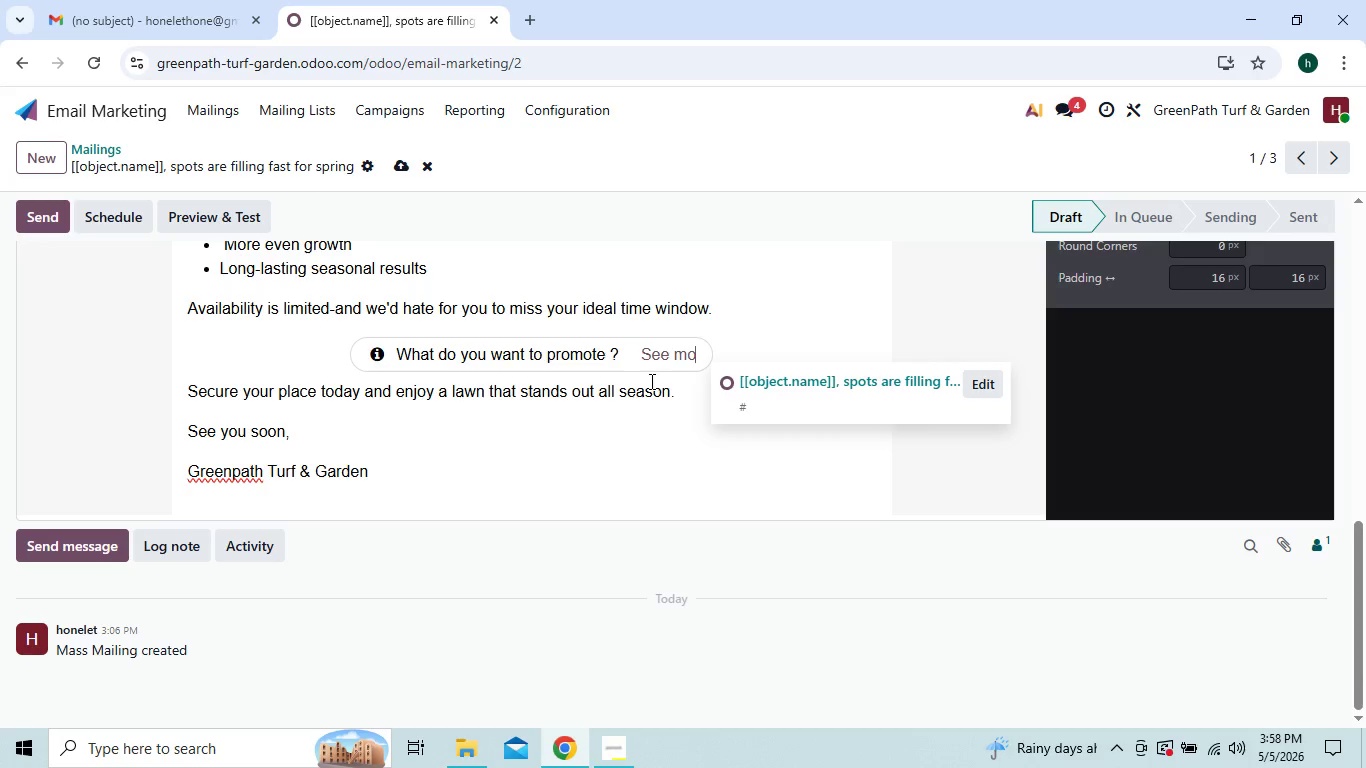 
key(Backspace)
 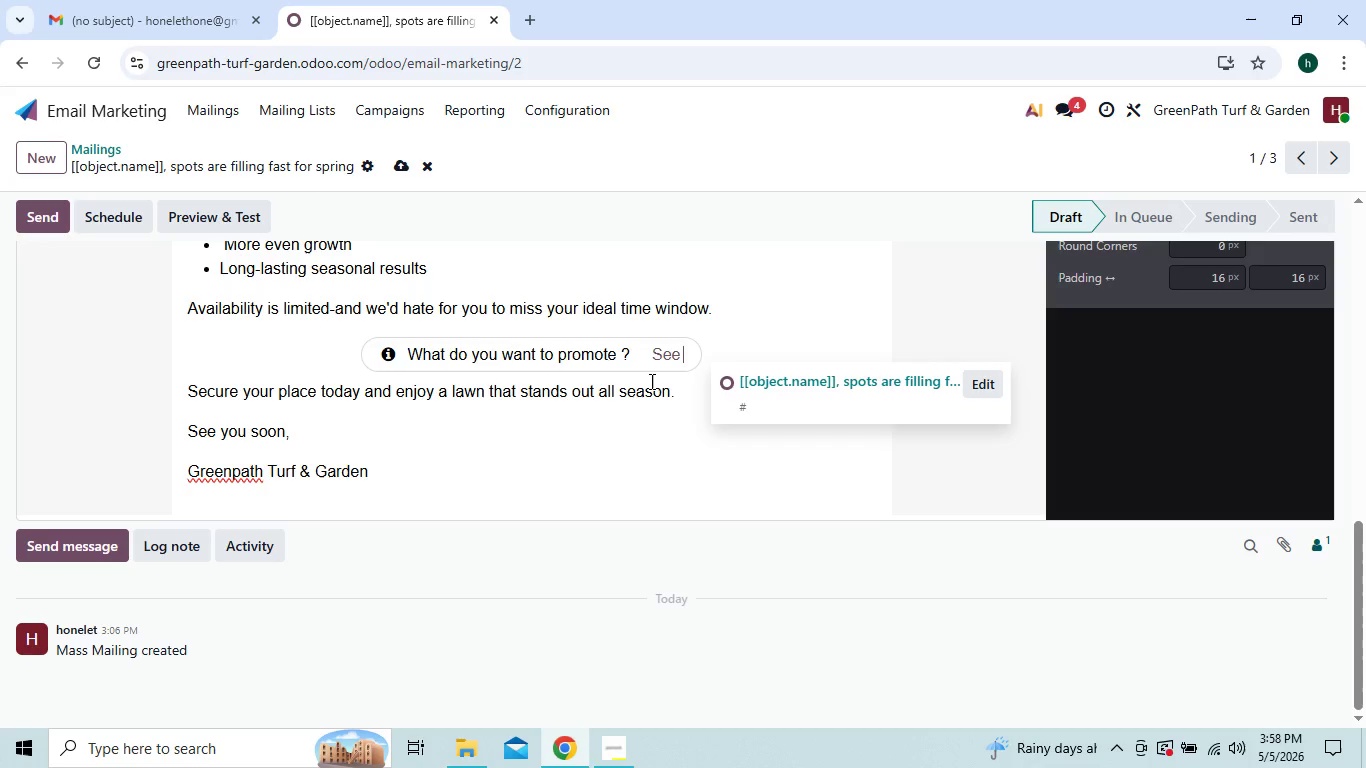 
key(Backspace)
 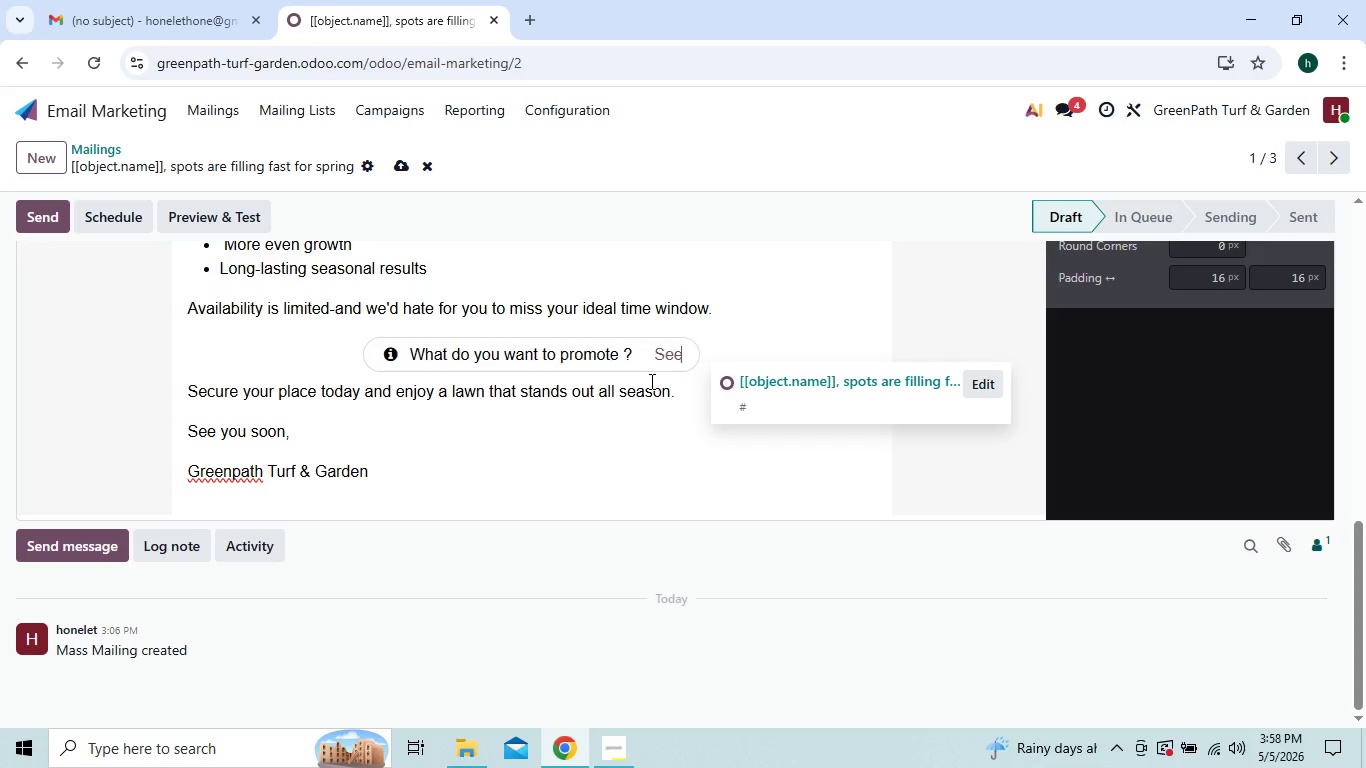 
key(Backspace)
 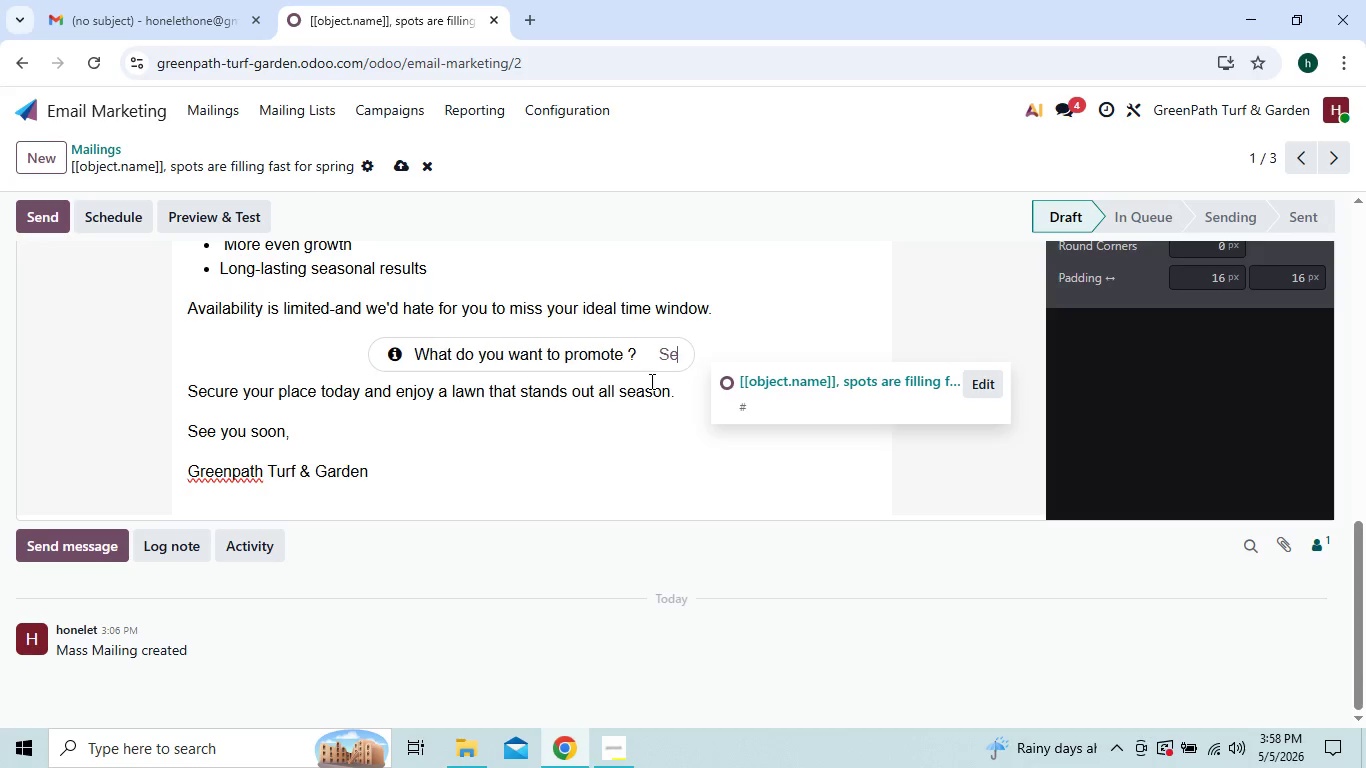 
key(Backspace)
 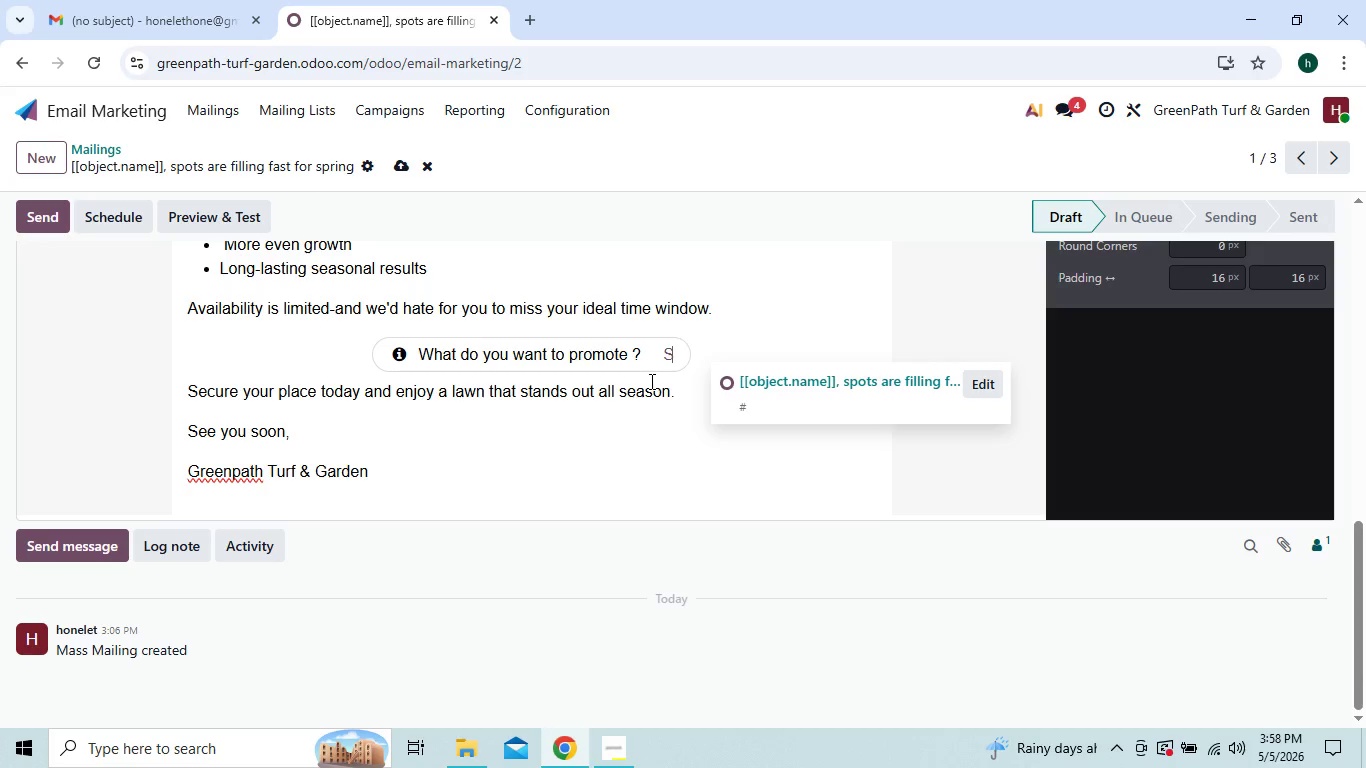 
key(Backspace)
 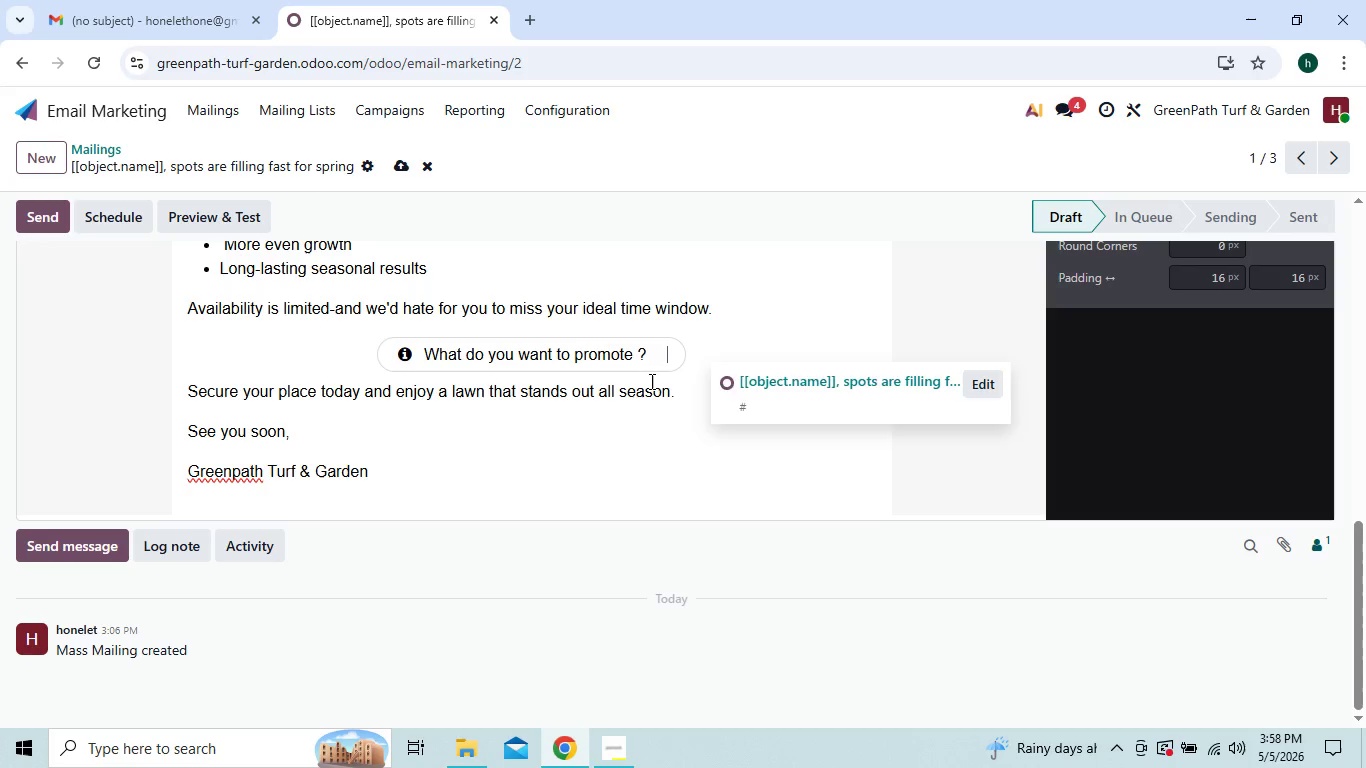 
key(Backspace)
 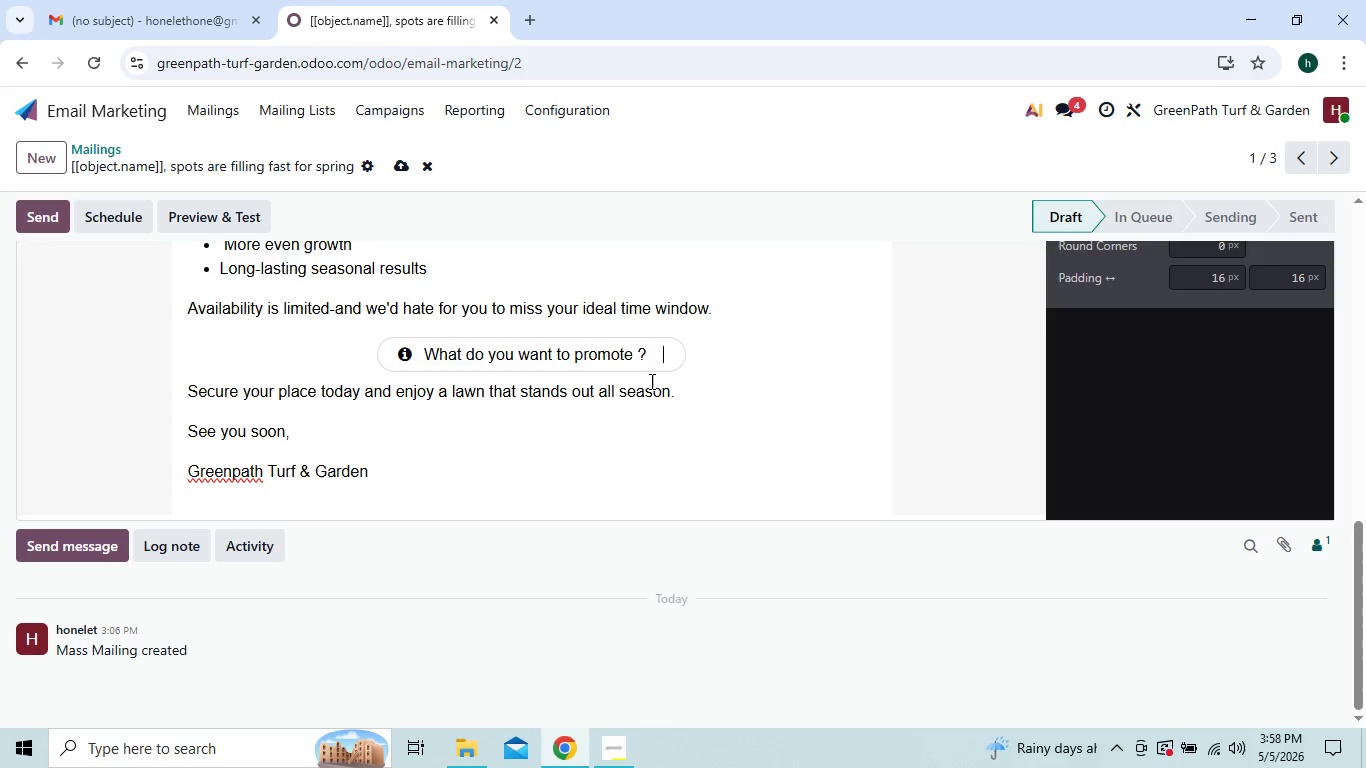 
key(Backspace)
 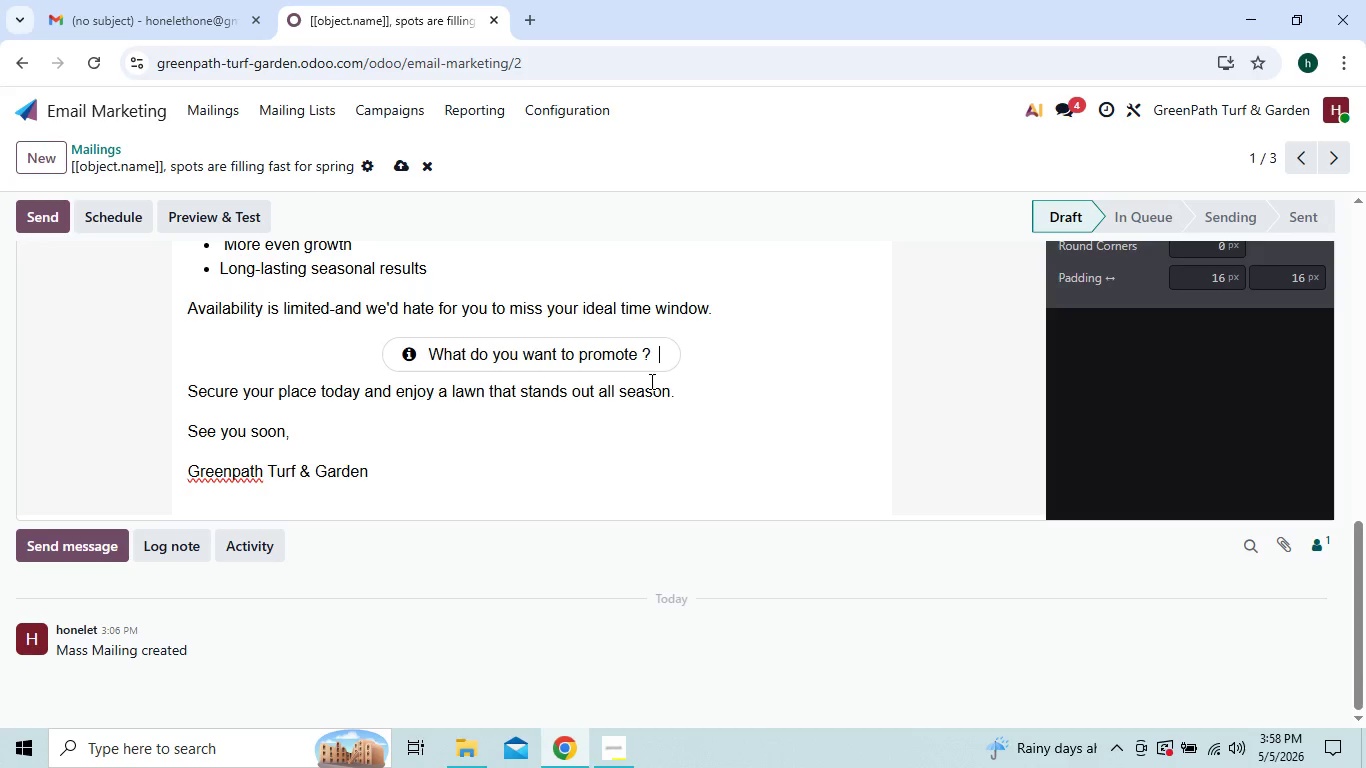 
key(Backspace)
 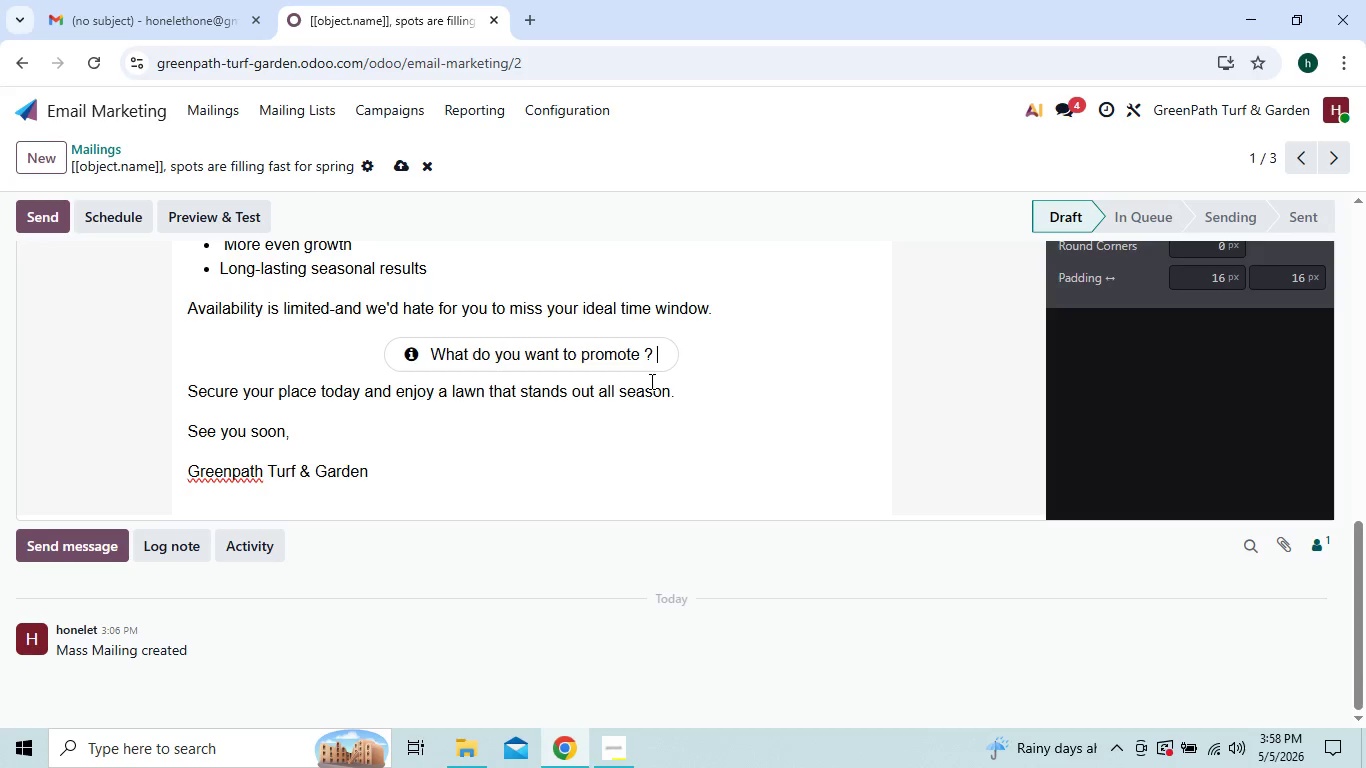 
key(Backspace)
 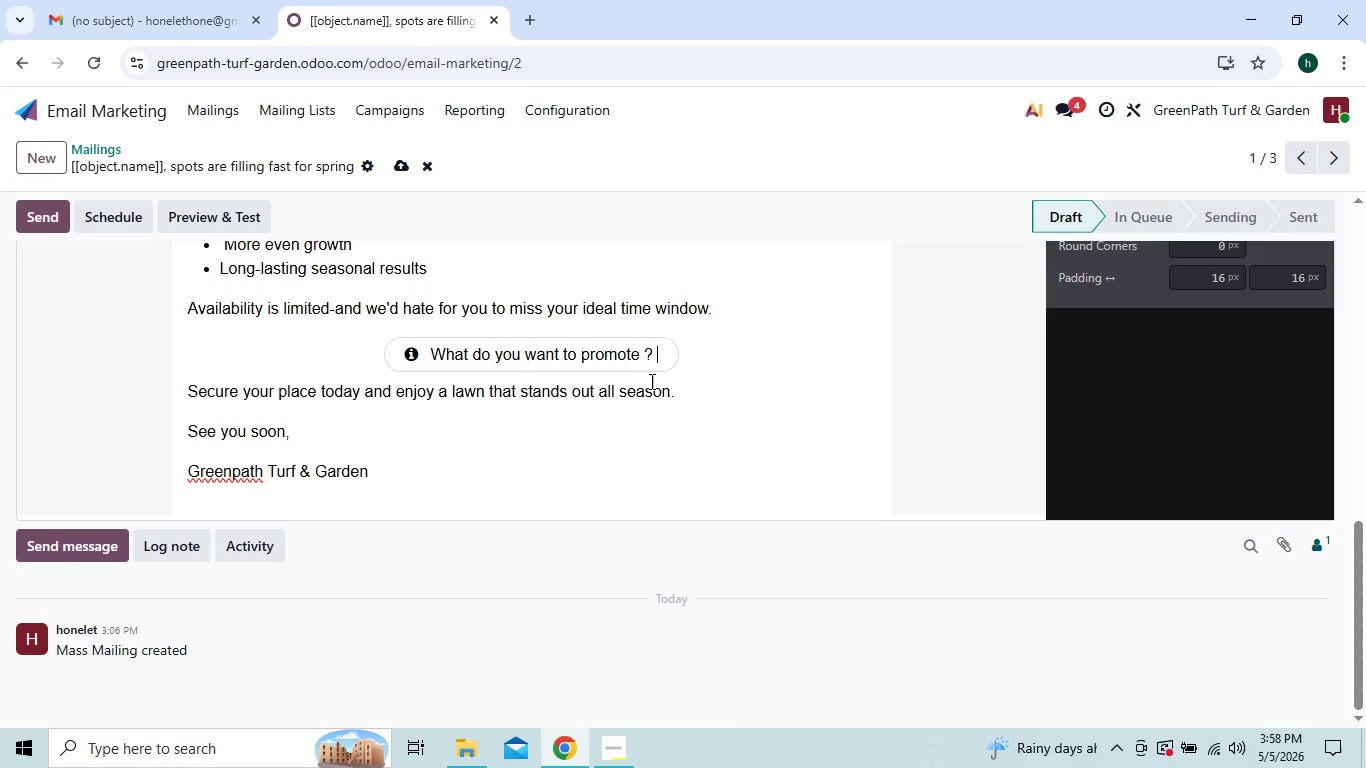 
key(Backspace)
 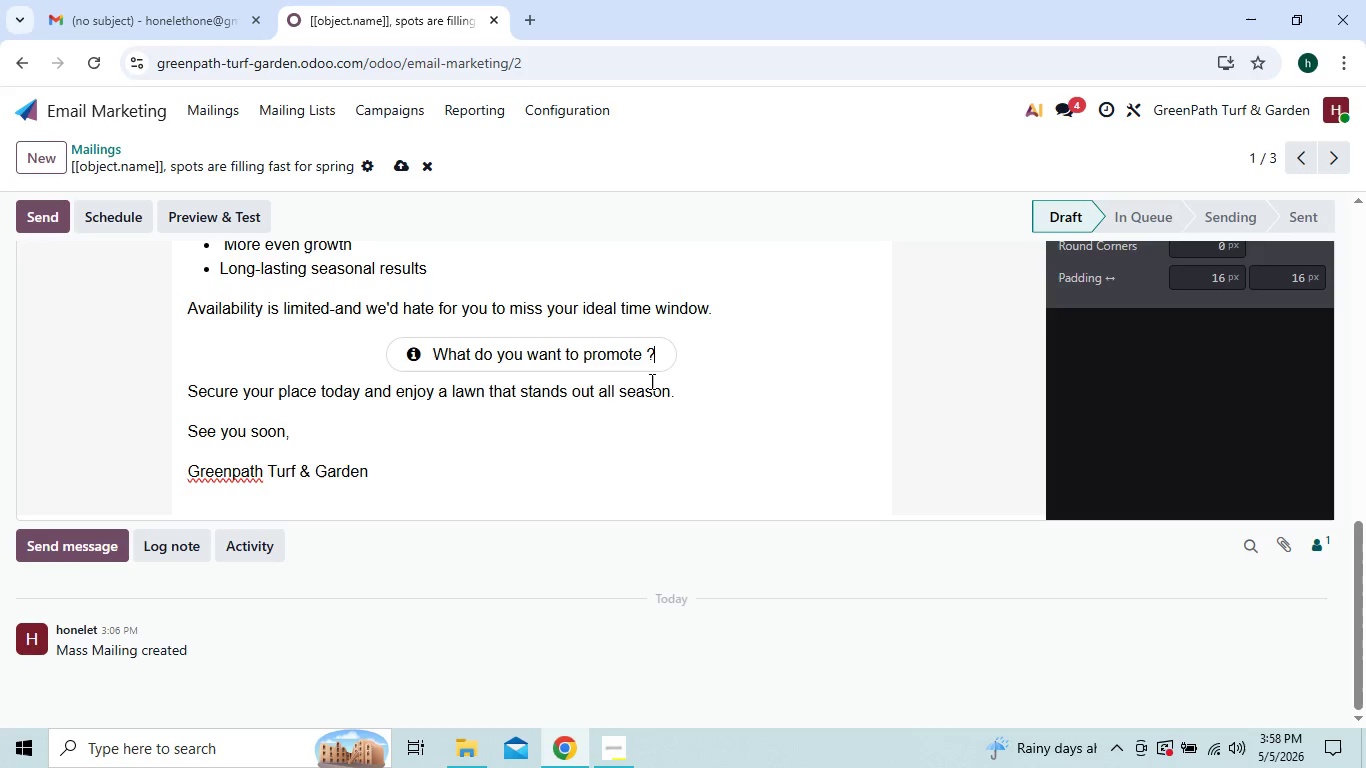 
key(Backspace)
 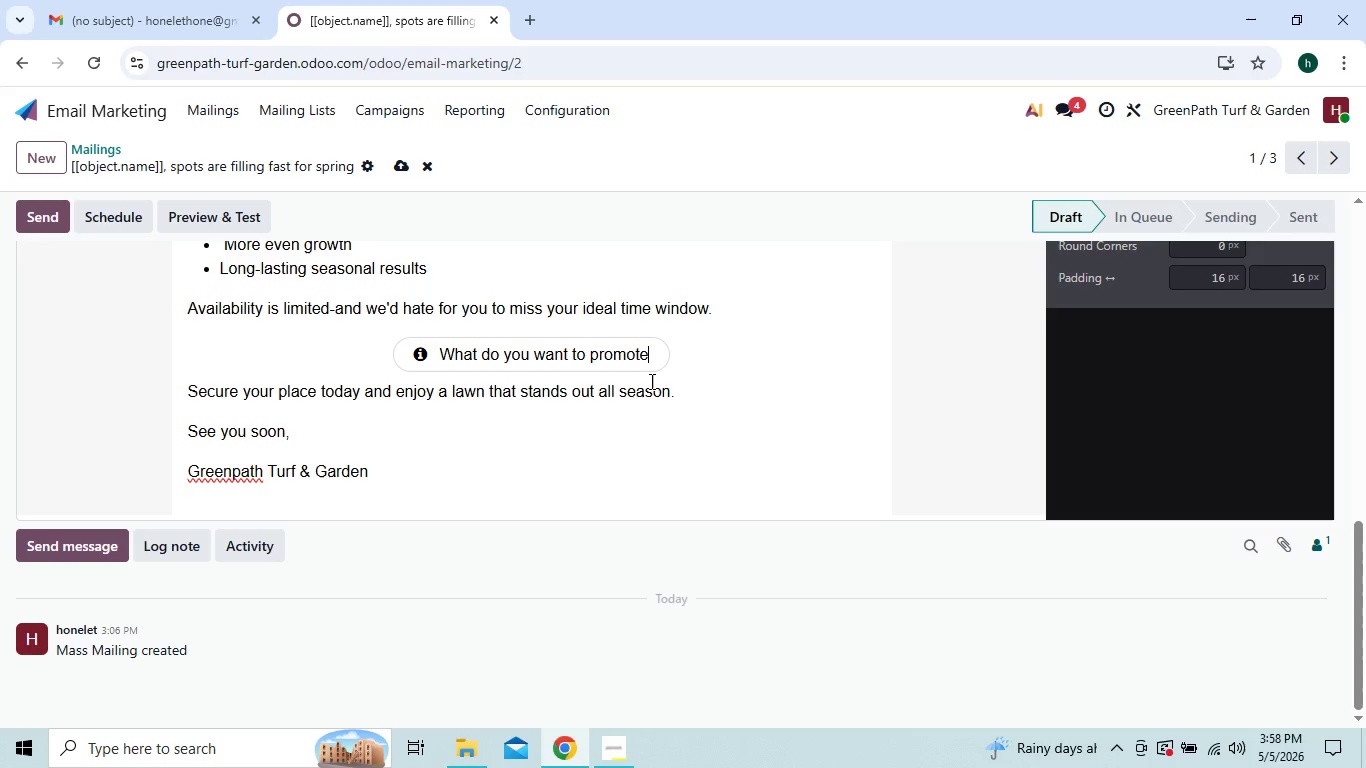 
key(Backspace)
 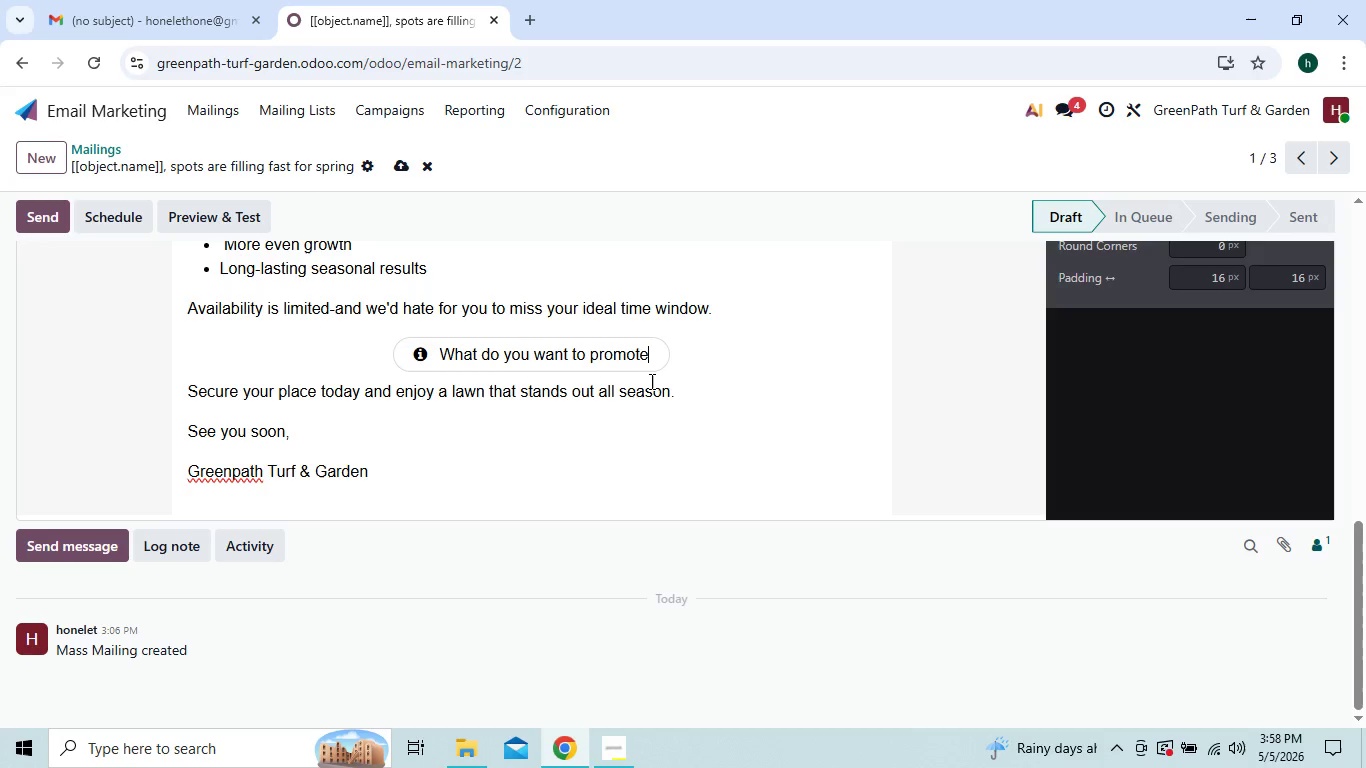 
key(Backspace)
 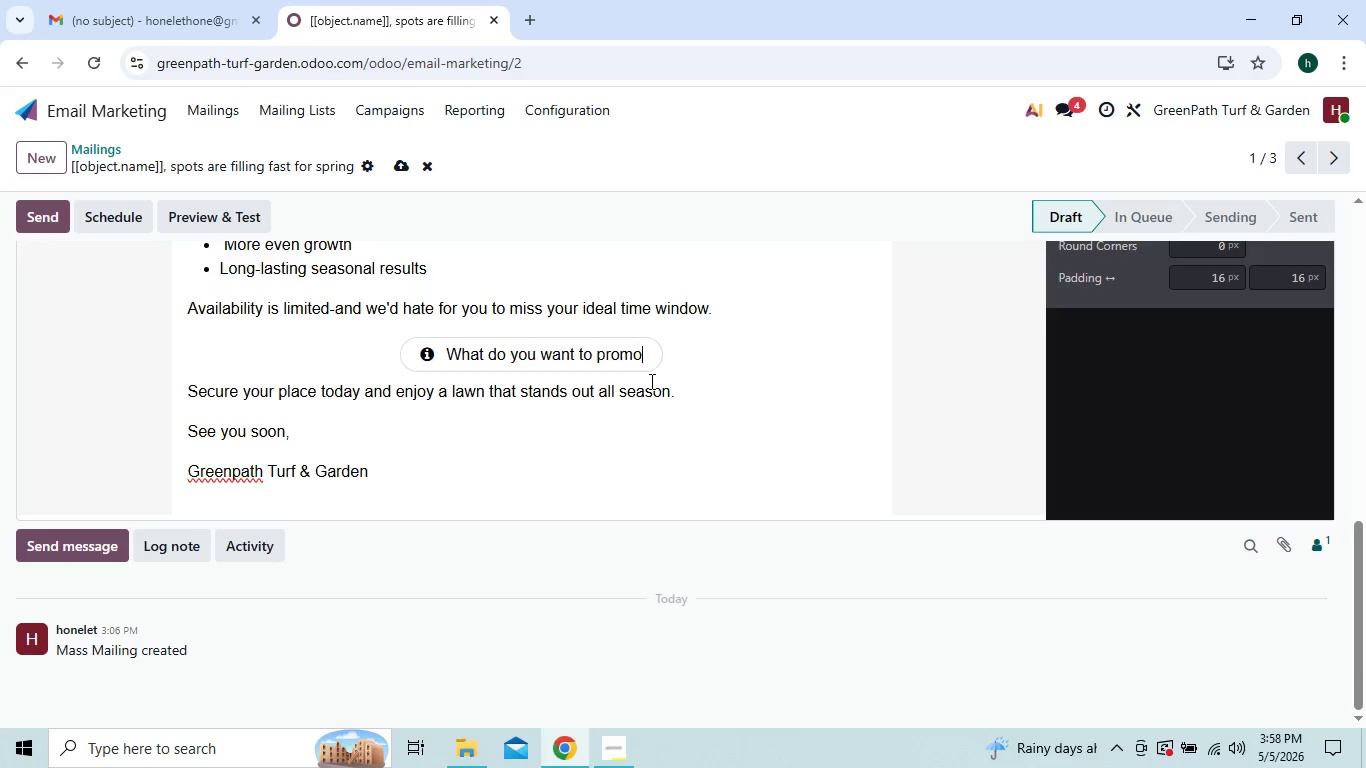 
hold_key(key=Backspace, duration=0.92)
 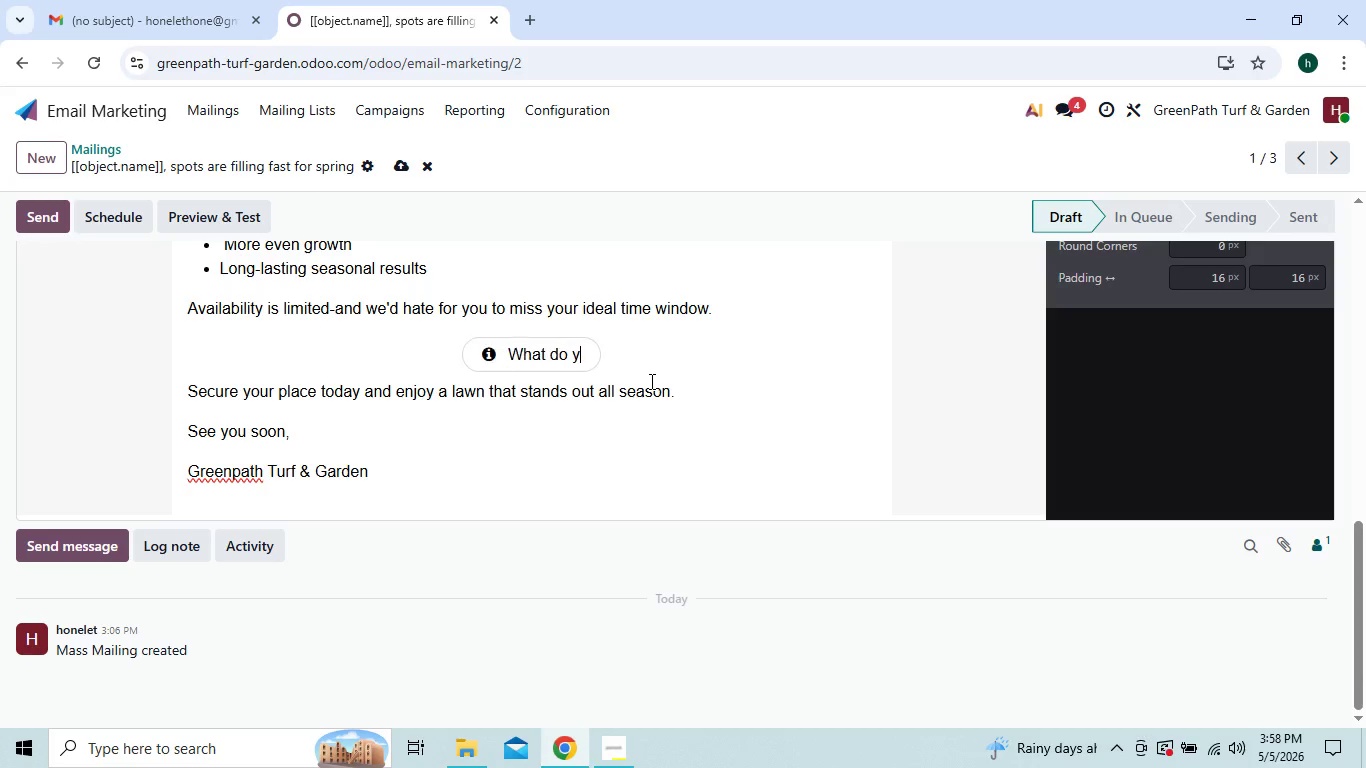 
key(Backspace)
 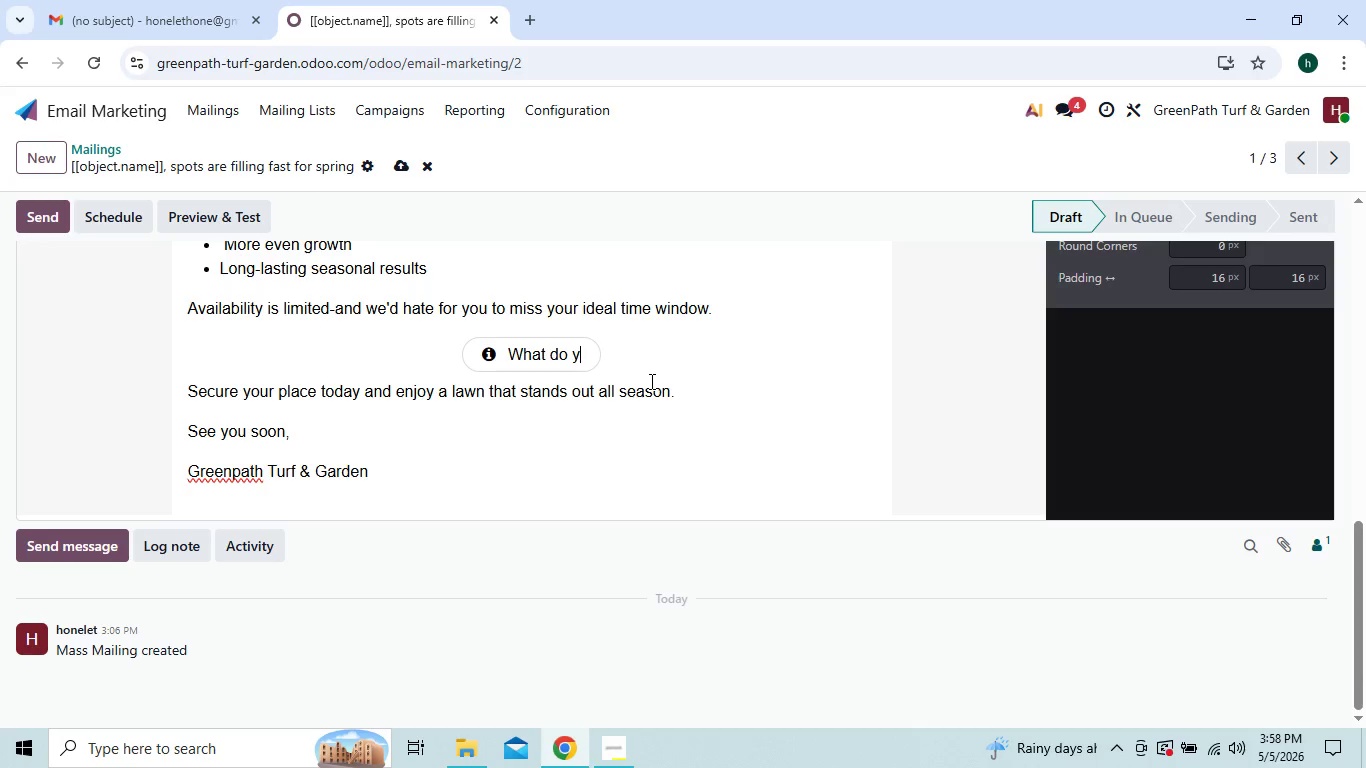 
key(Backspace)
 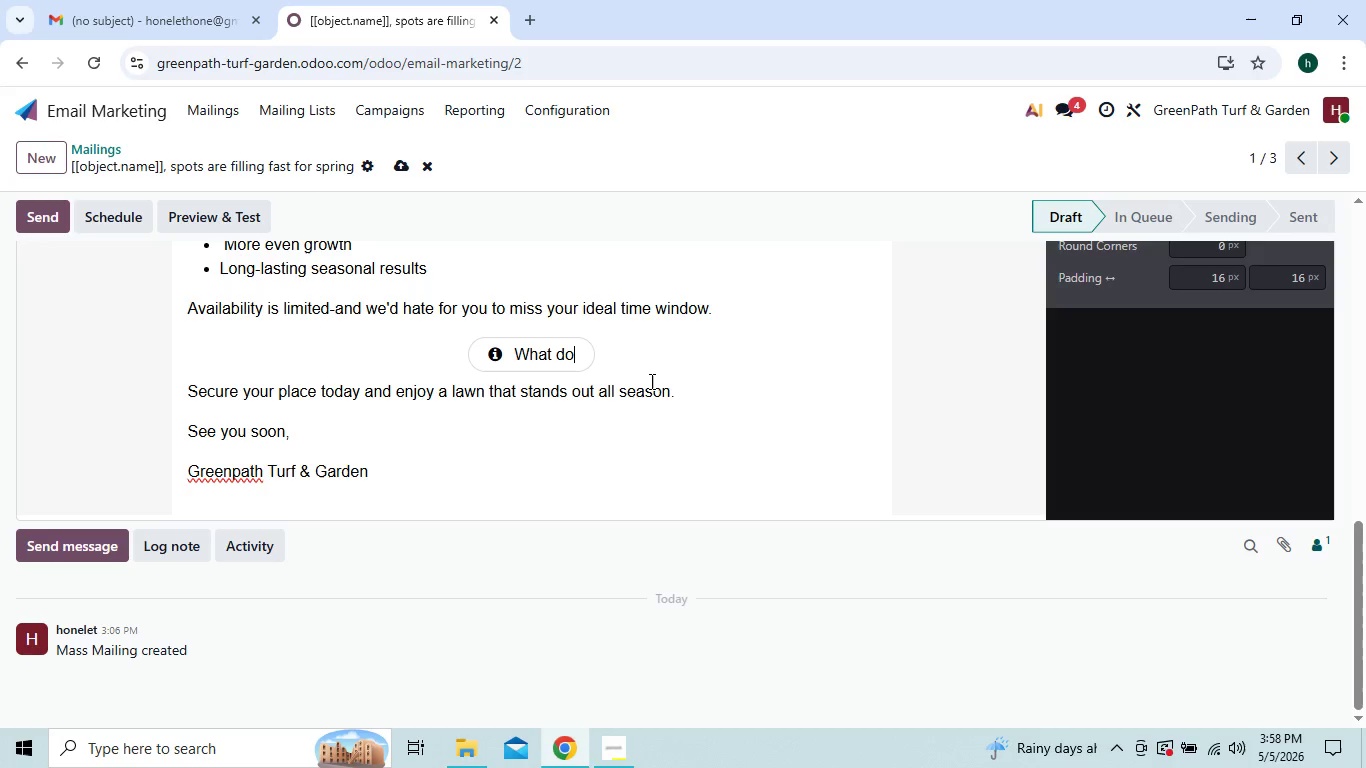 
key(Backspace)
 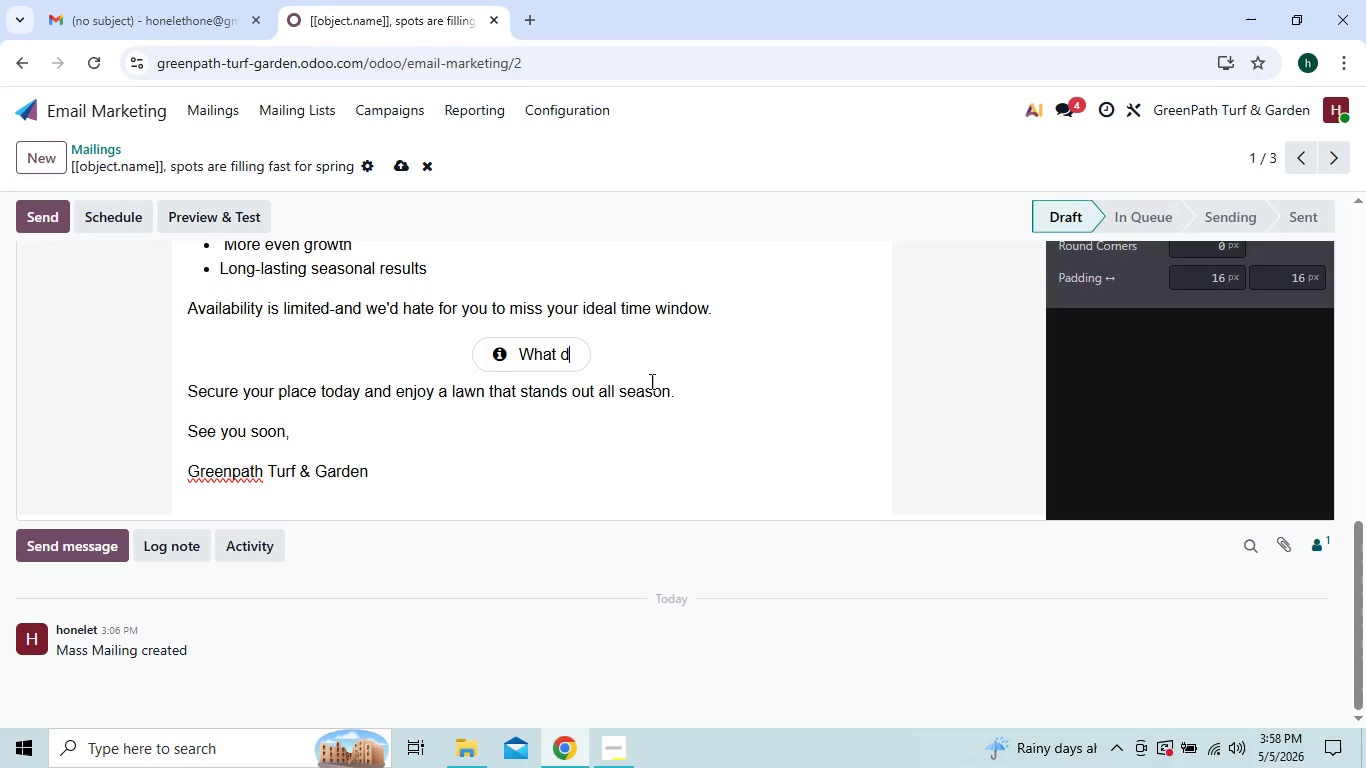 
key(Backspace)
 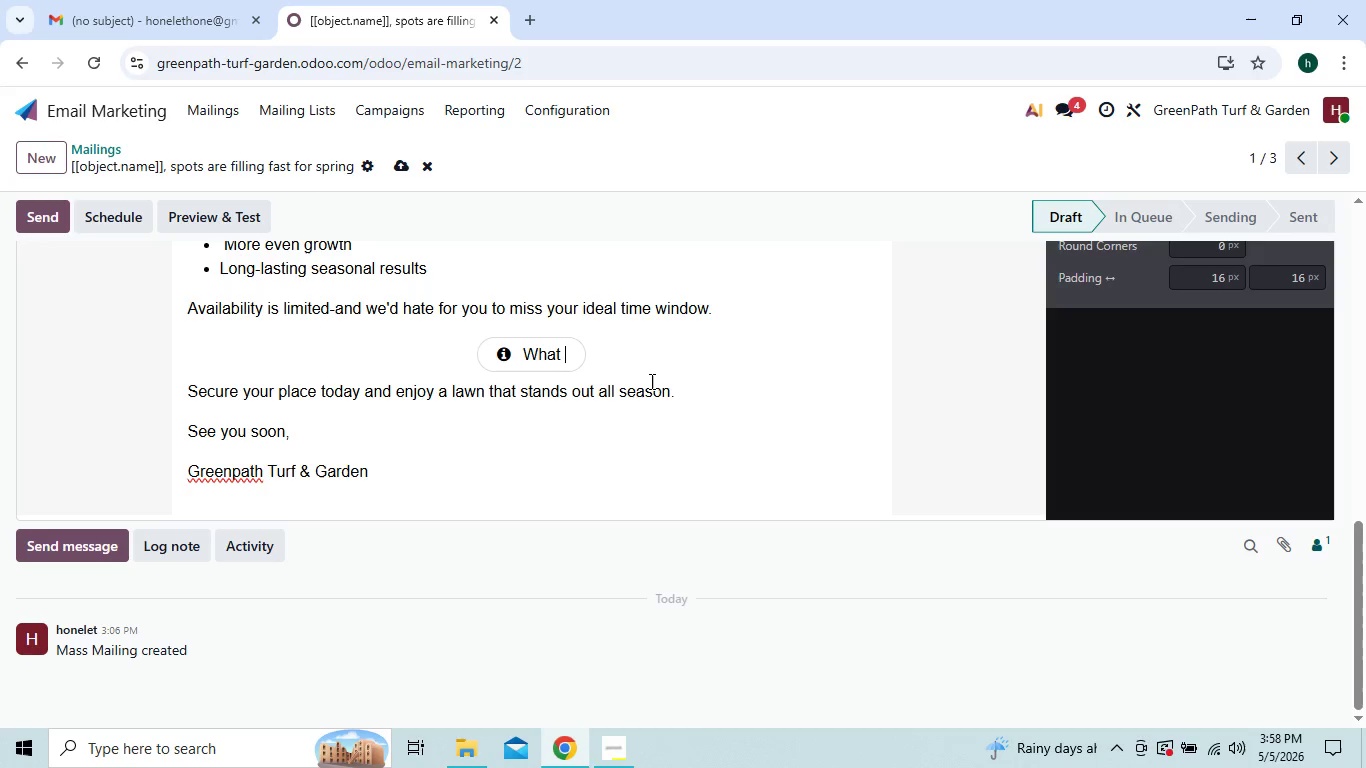 
key(Backspace)
 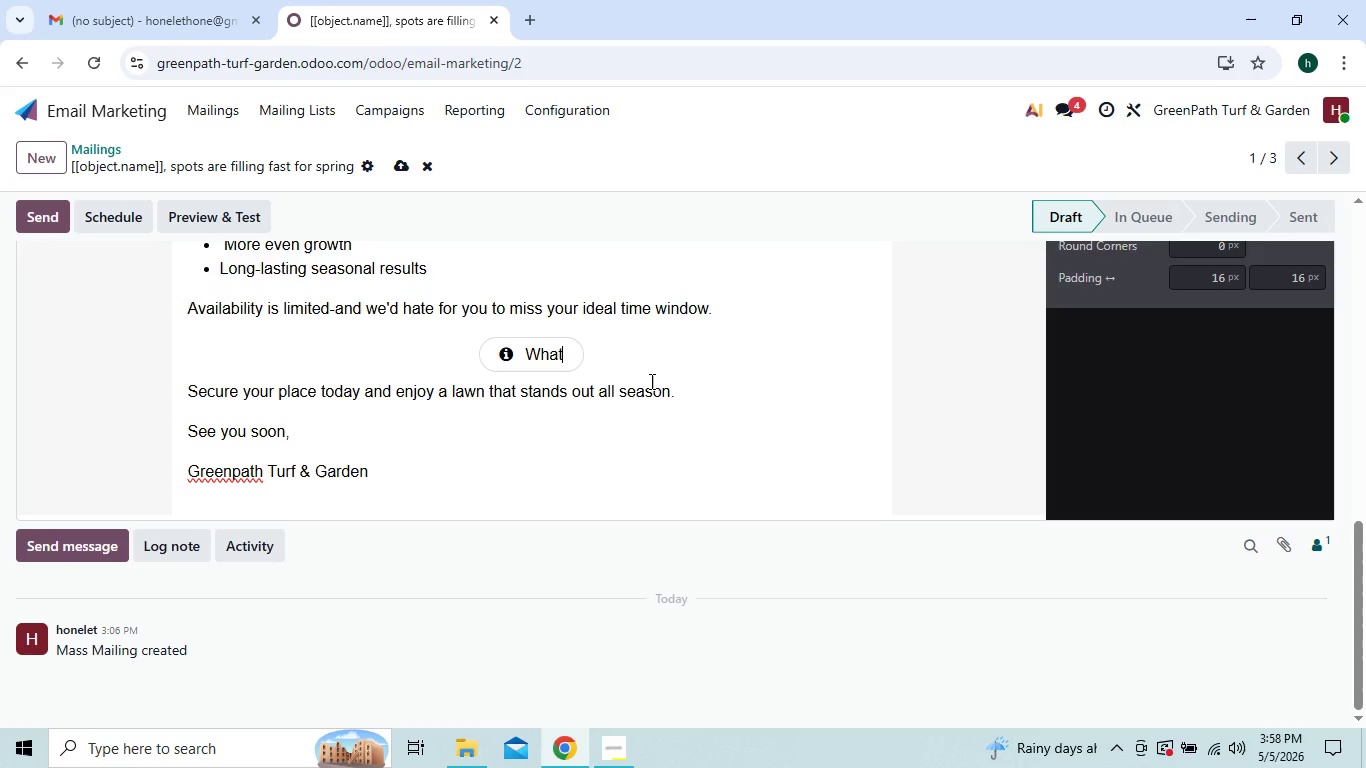 
key(Backspace)
 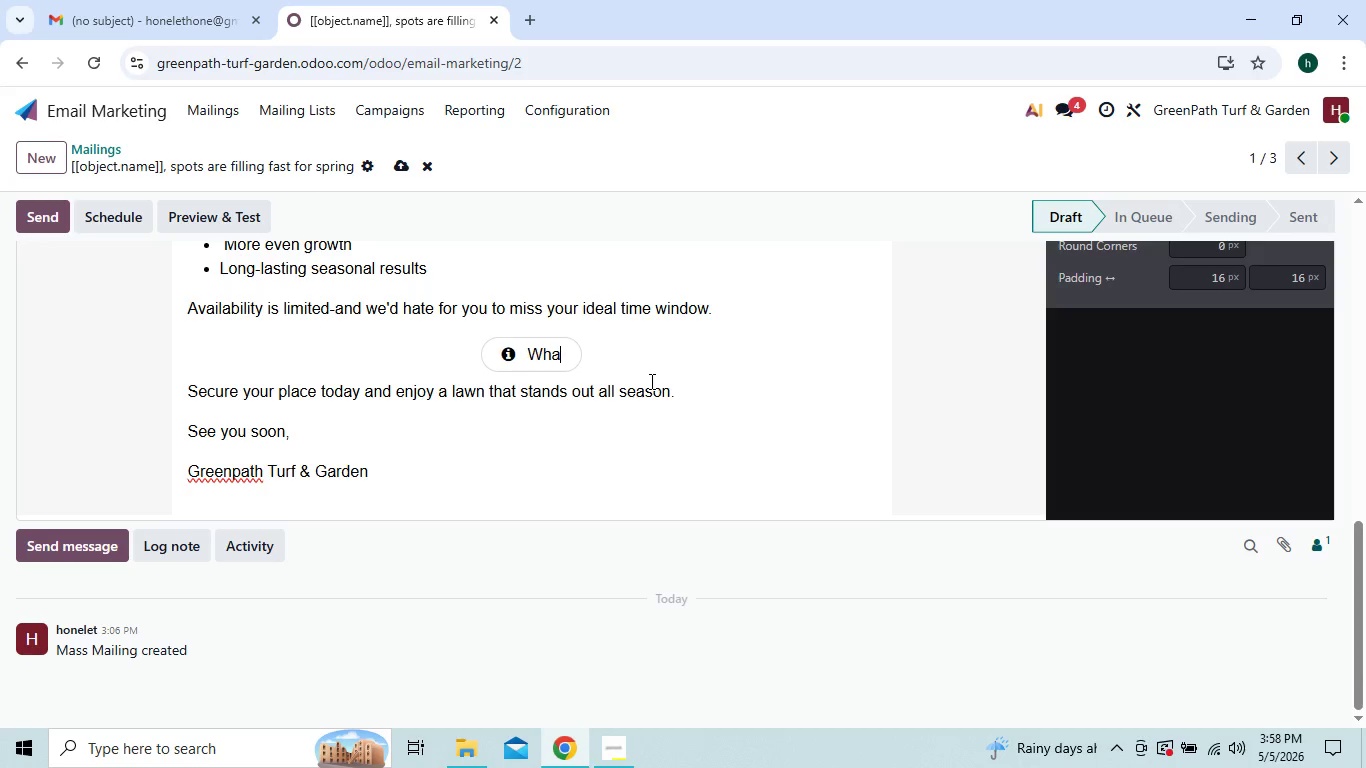 
key(Backspace)
 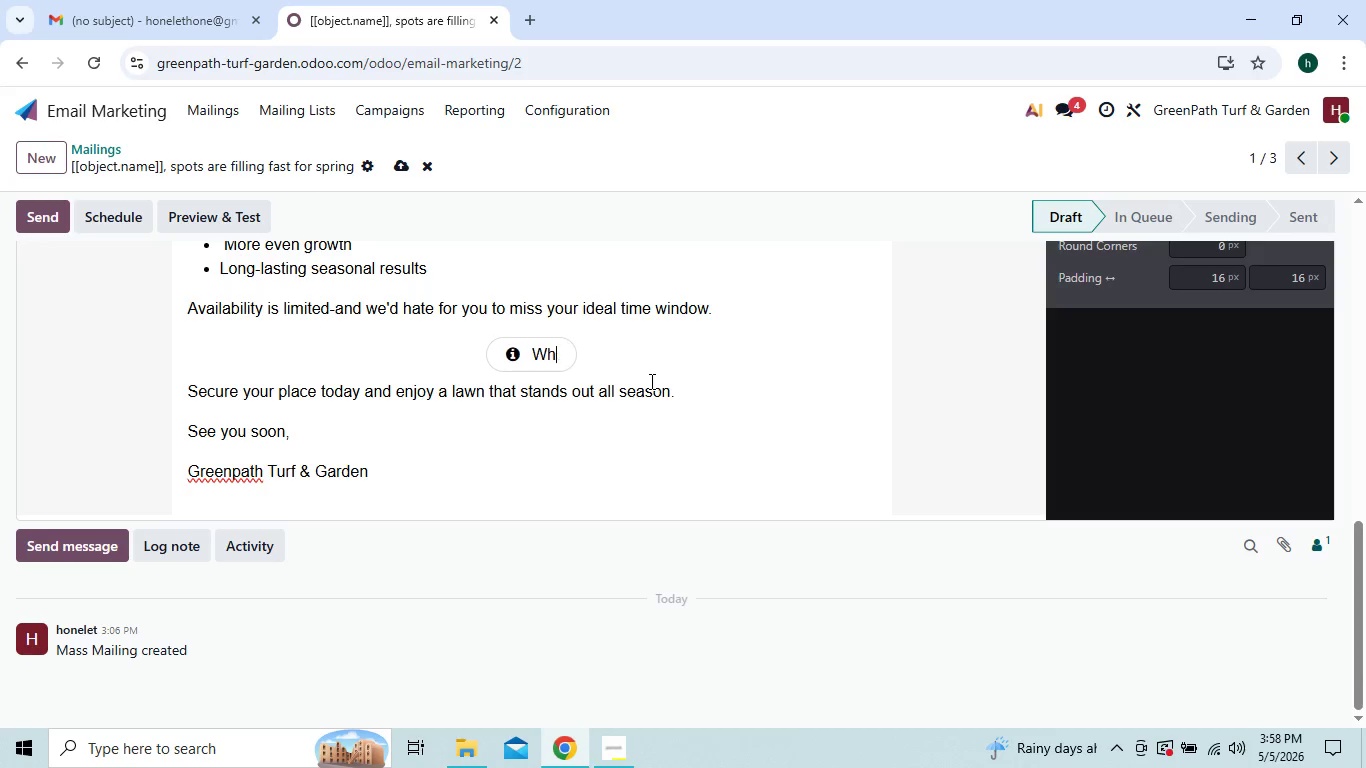 
key(Backspace)
 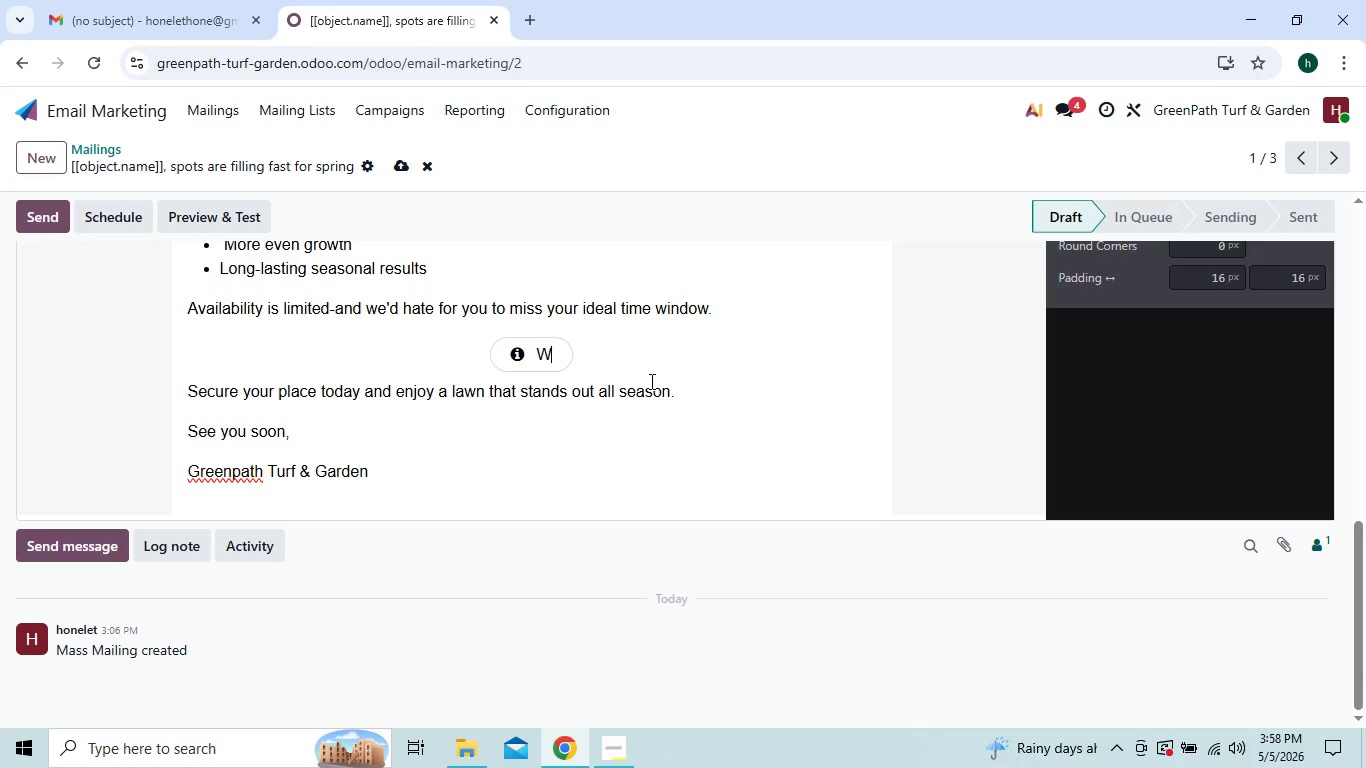 
key(Backspace)
 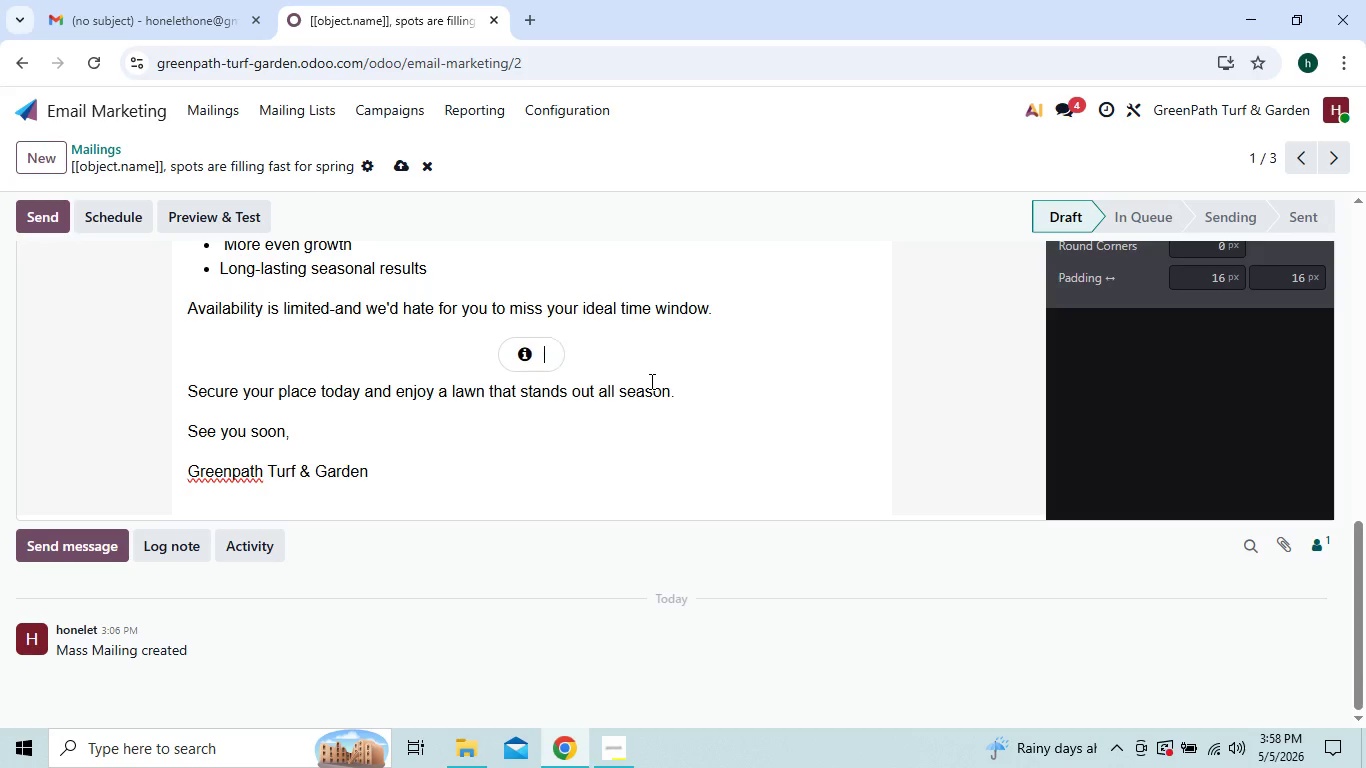 
key(Backspace)
 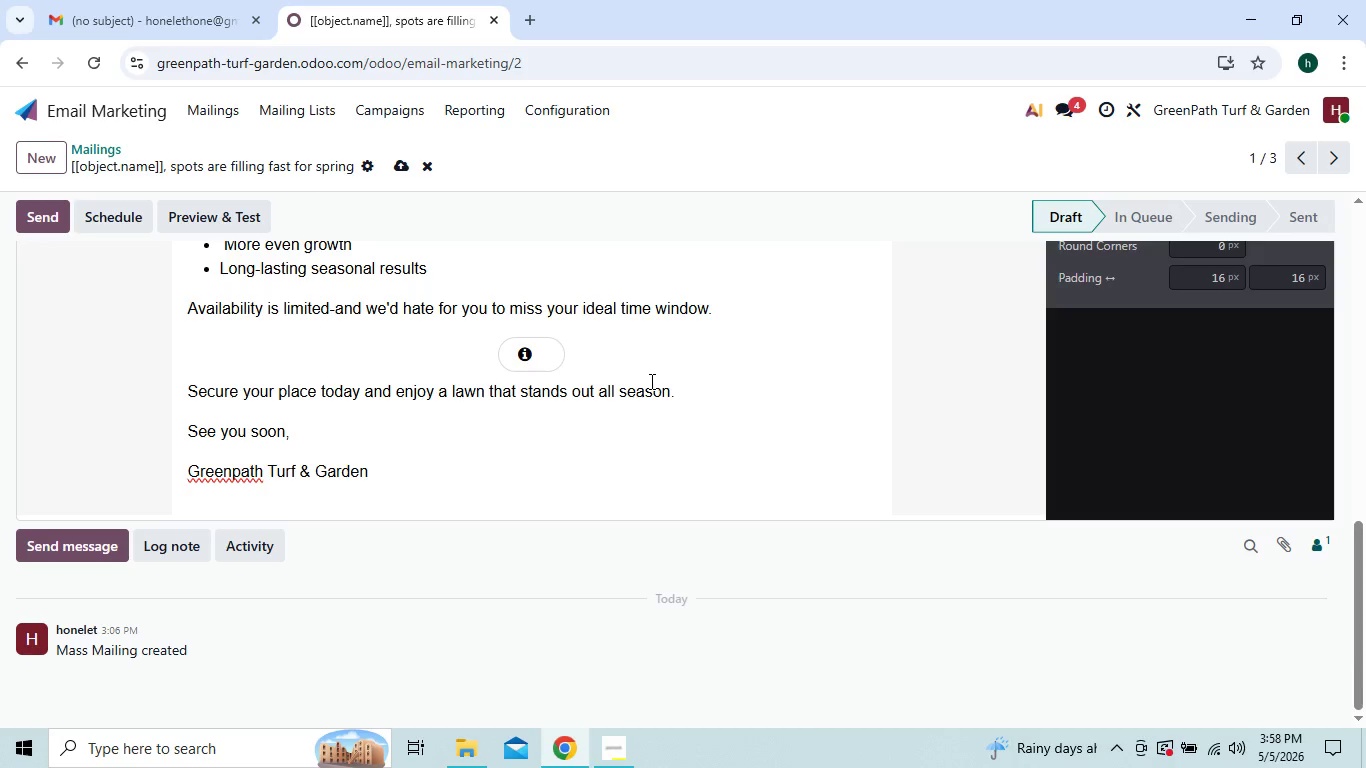 
wait(5.75)
 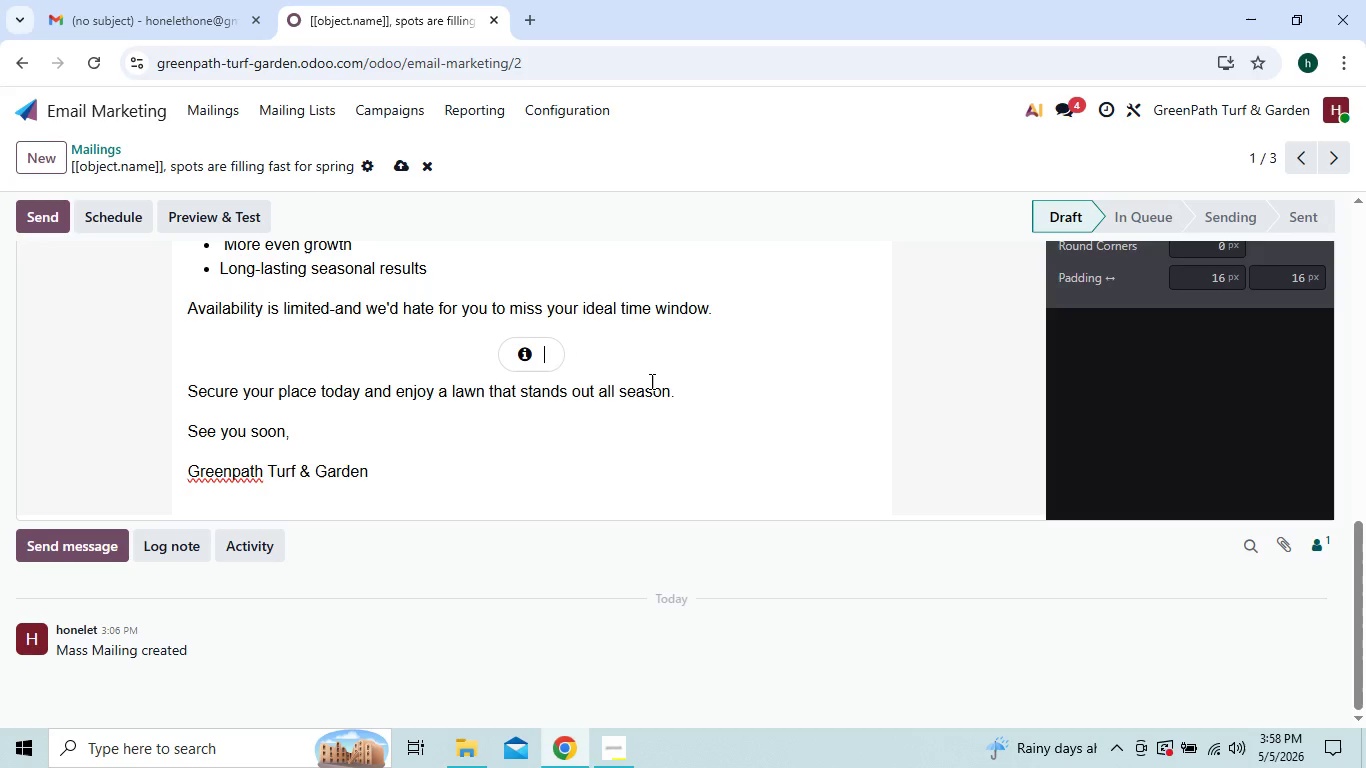 
type(Res)
 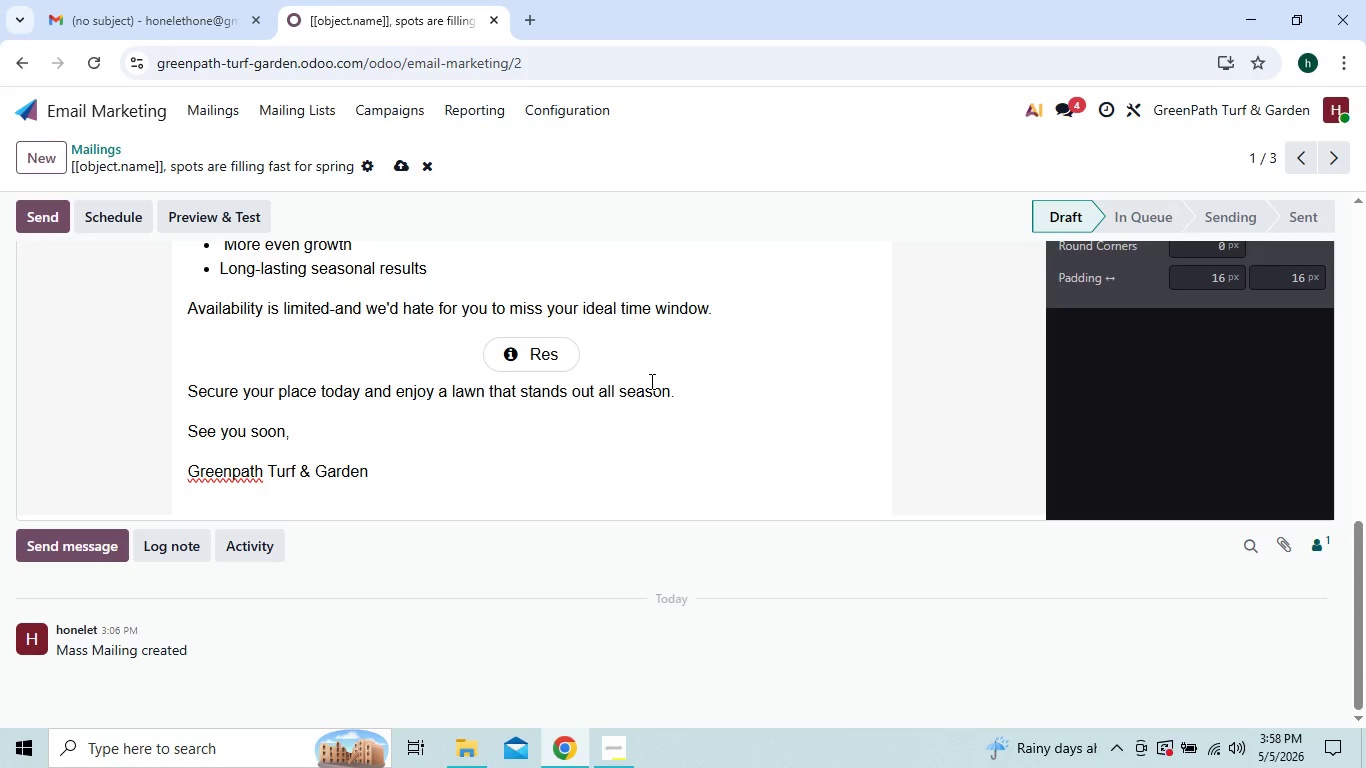 
wait(7.84)
 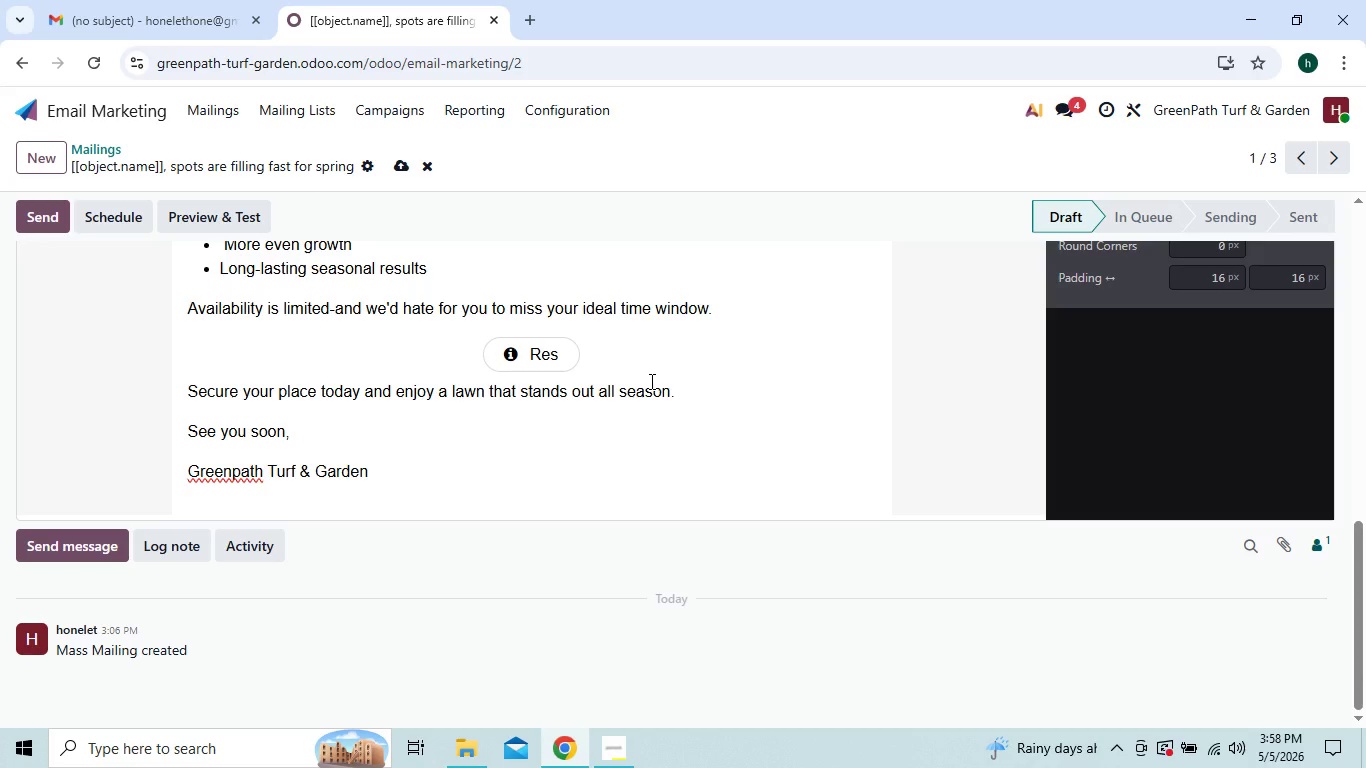 
type(erve My spot)
 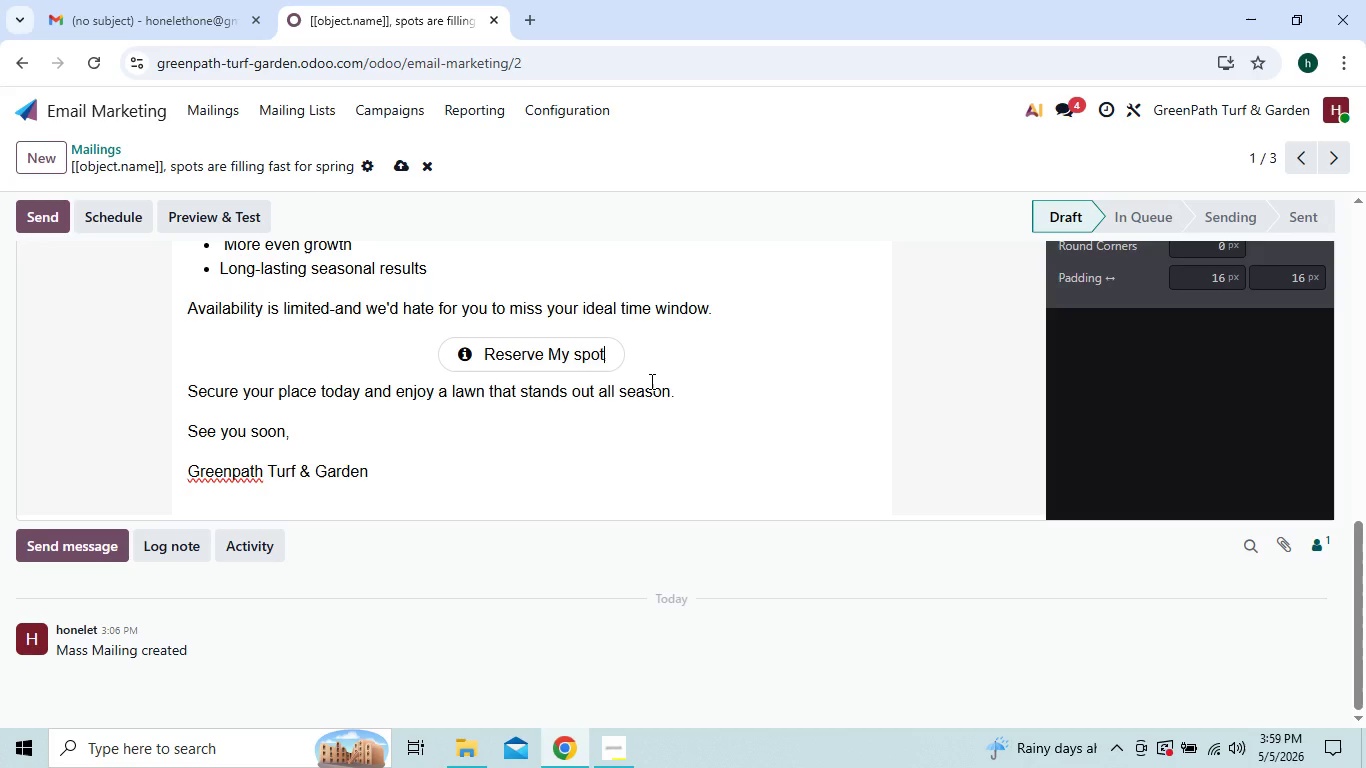 
key(Backspace)
key(Backspace)
key(Backspace)
key(Backspace)
type(Spot)
 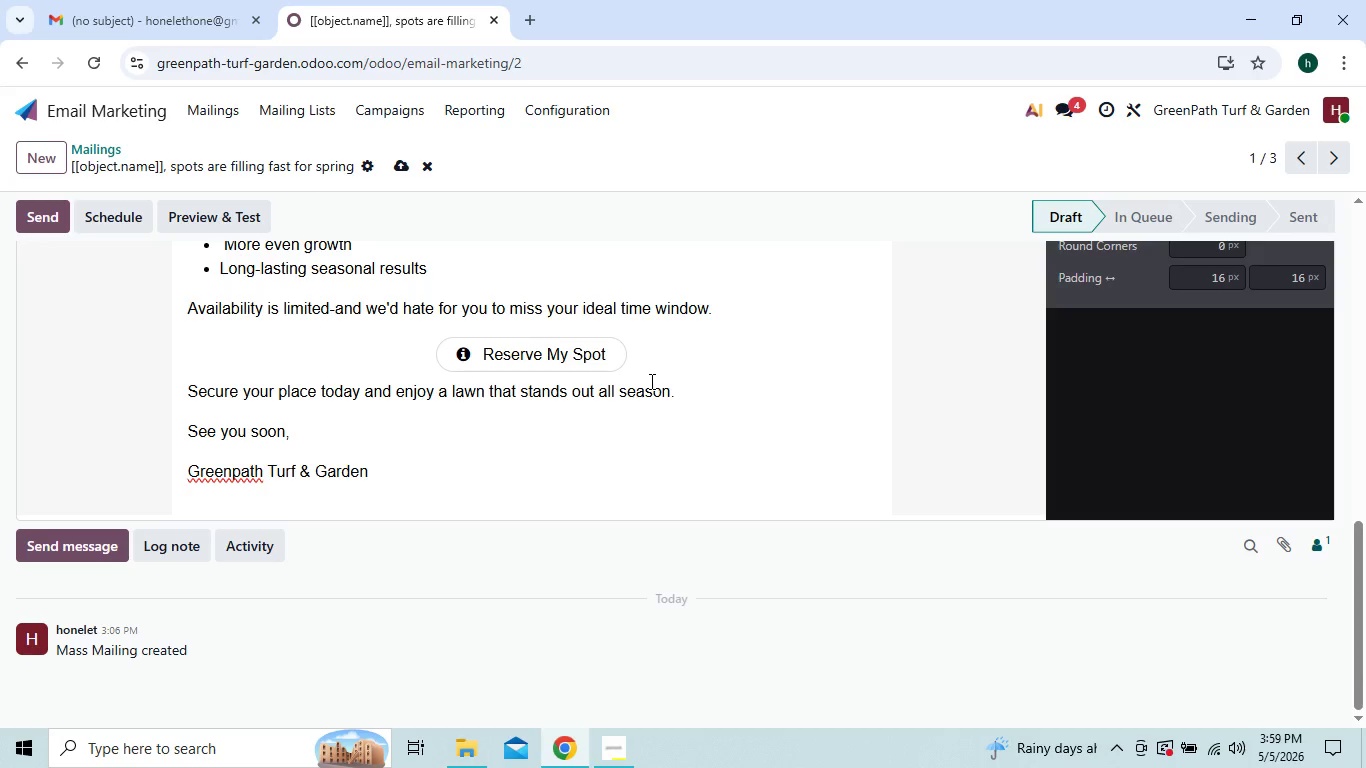 
type( Now)
 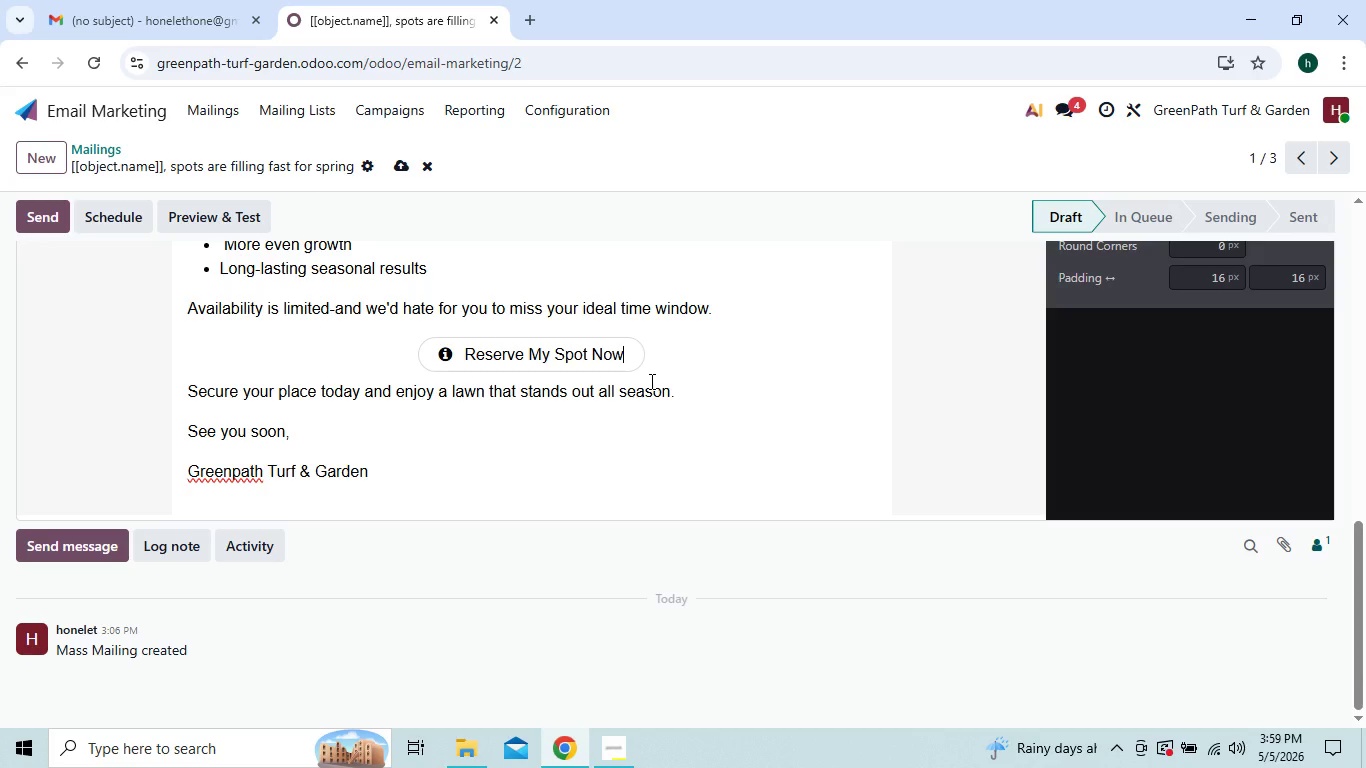 
wait(15.92)
 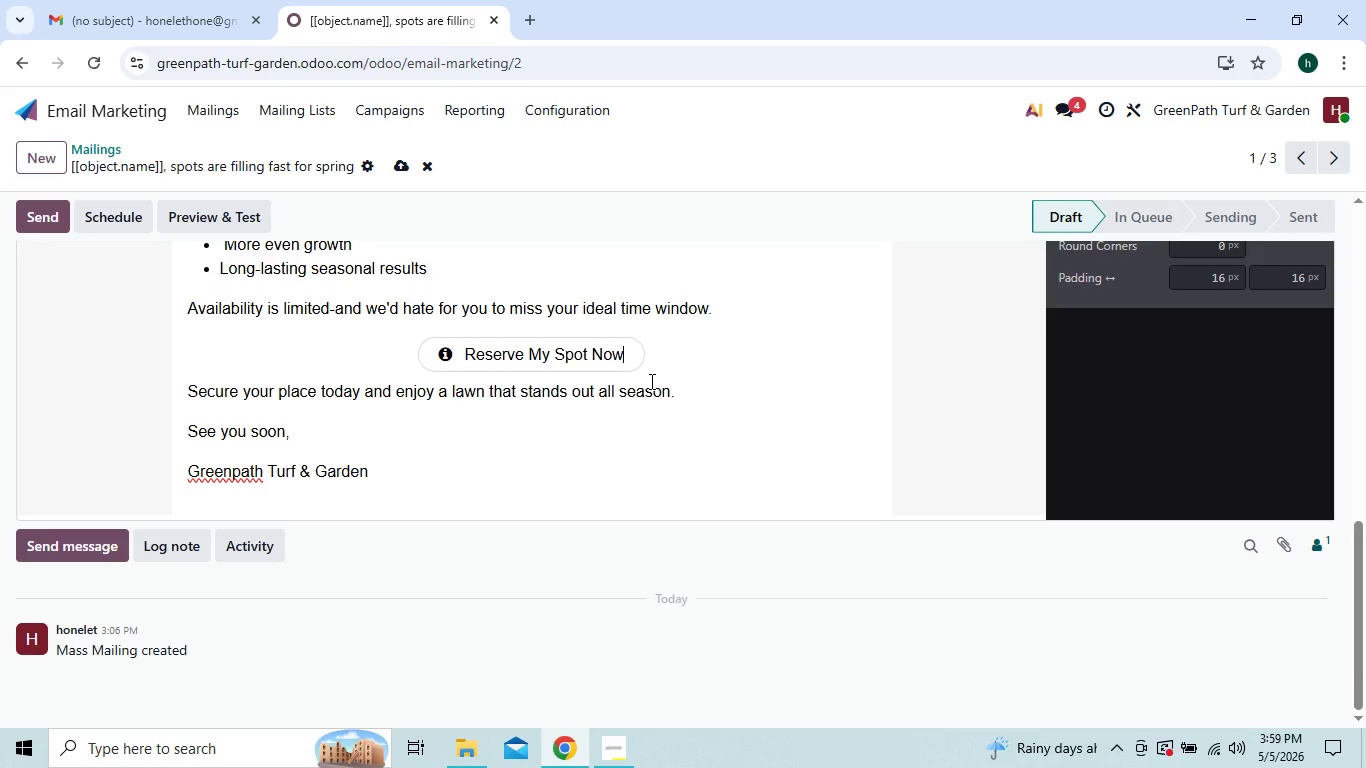 
left_click([630, 354])
 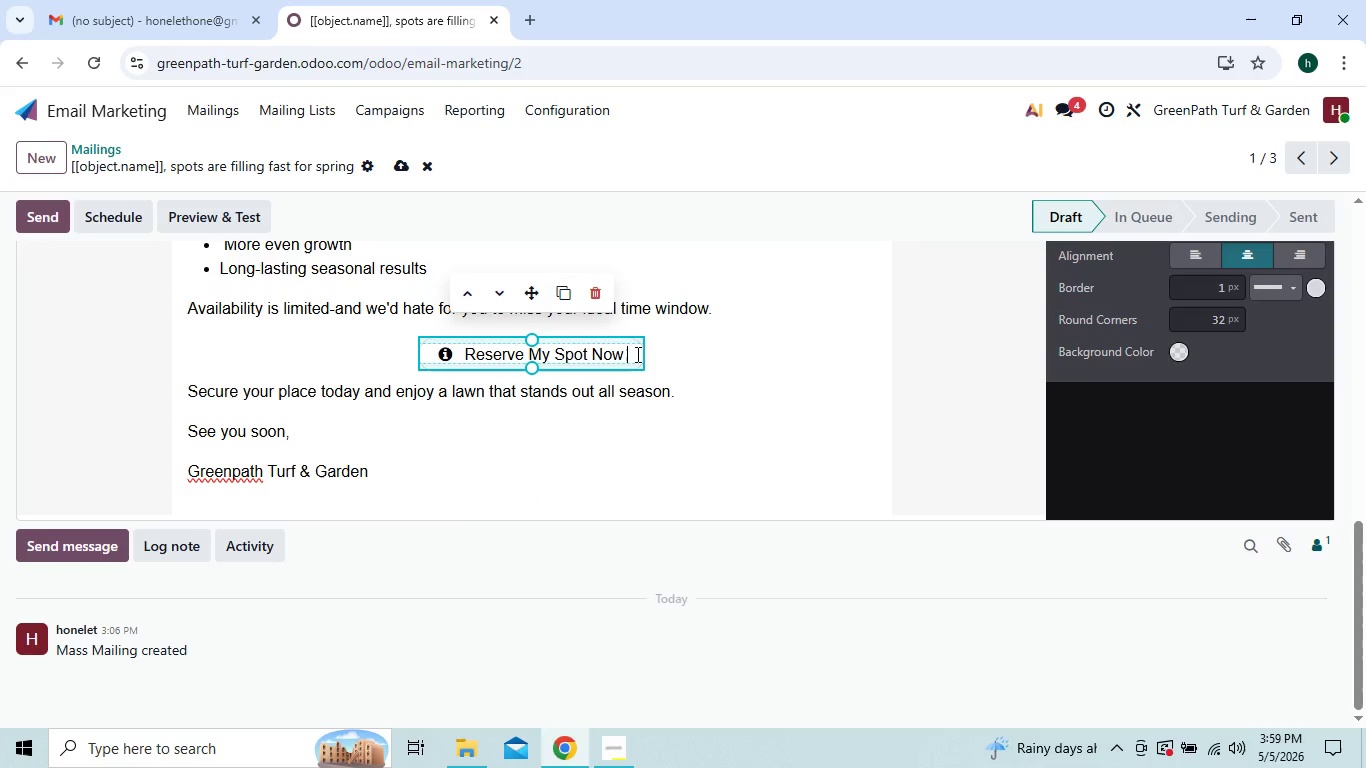 
left_click([659, 356])
 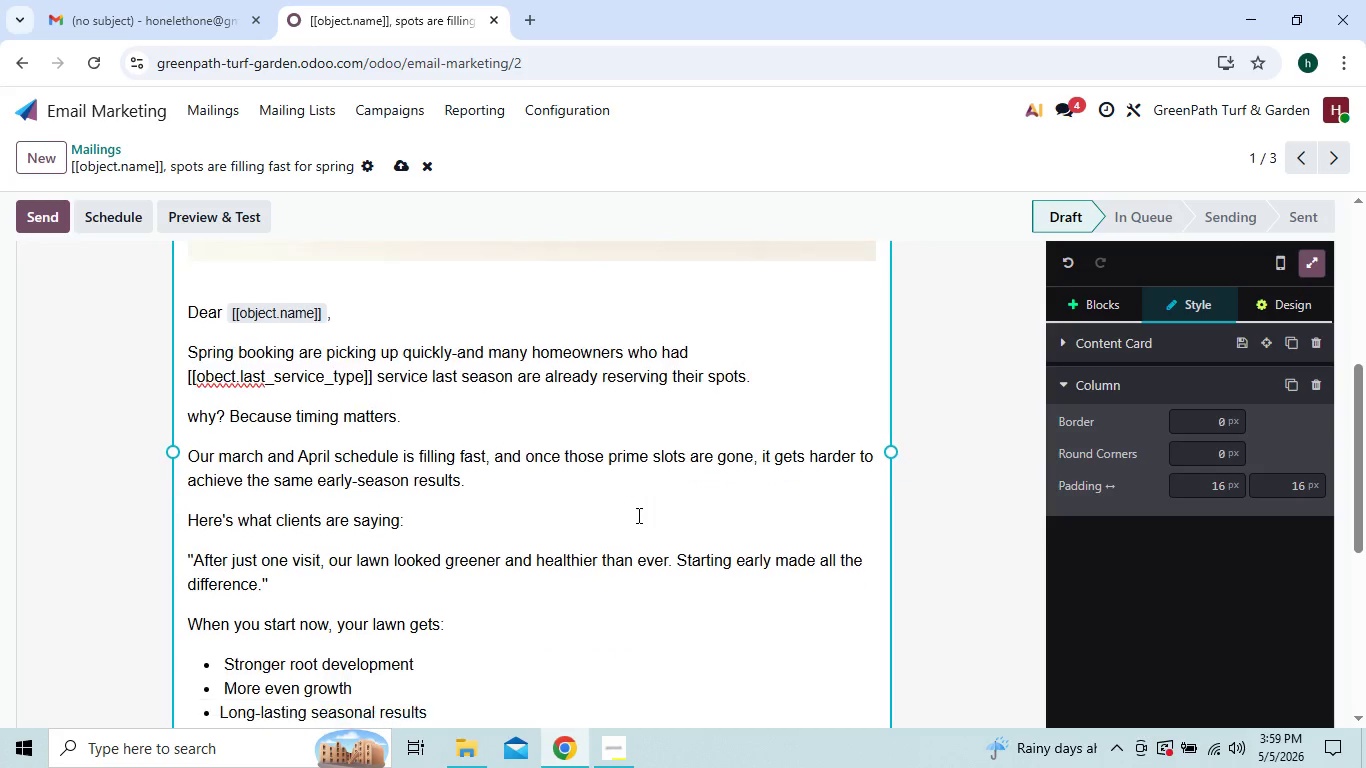 
wait(7.91)
 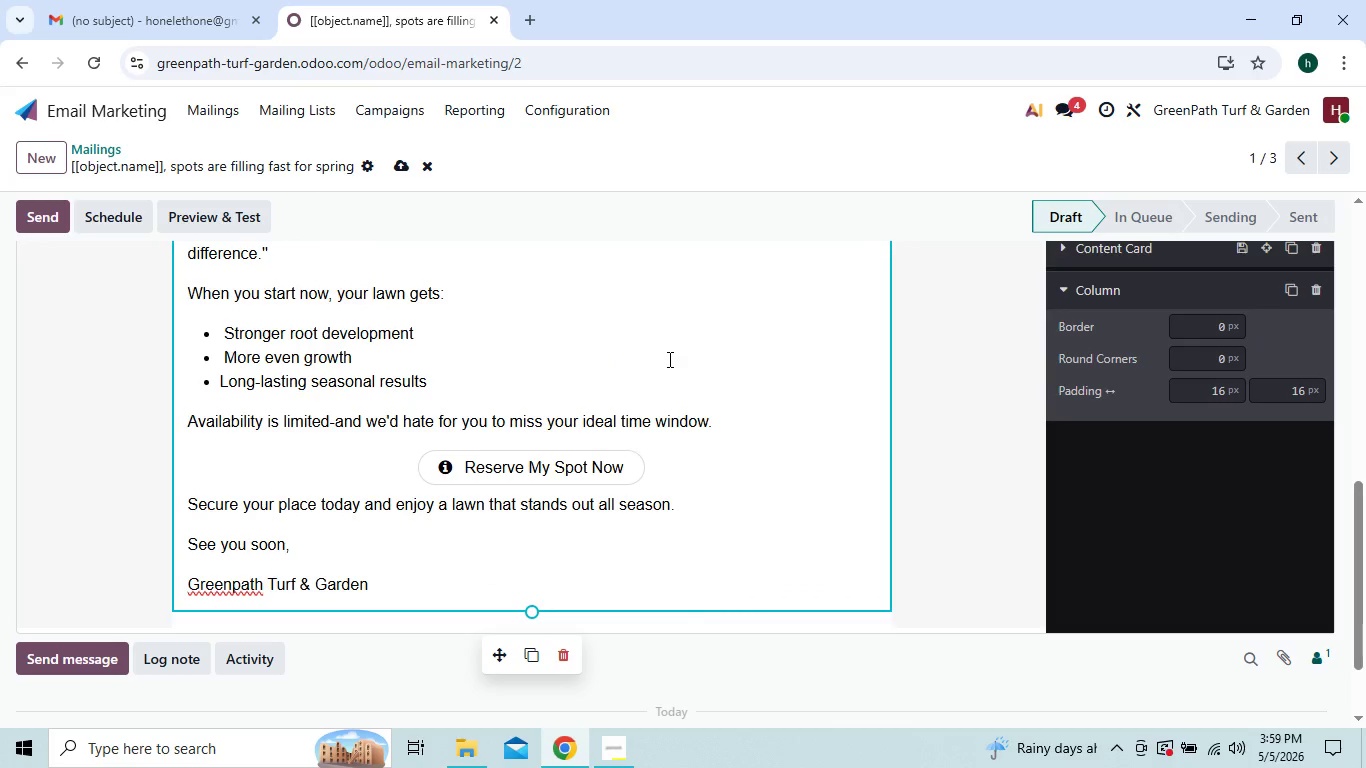 
left_click([185, 369])
 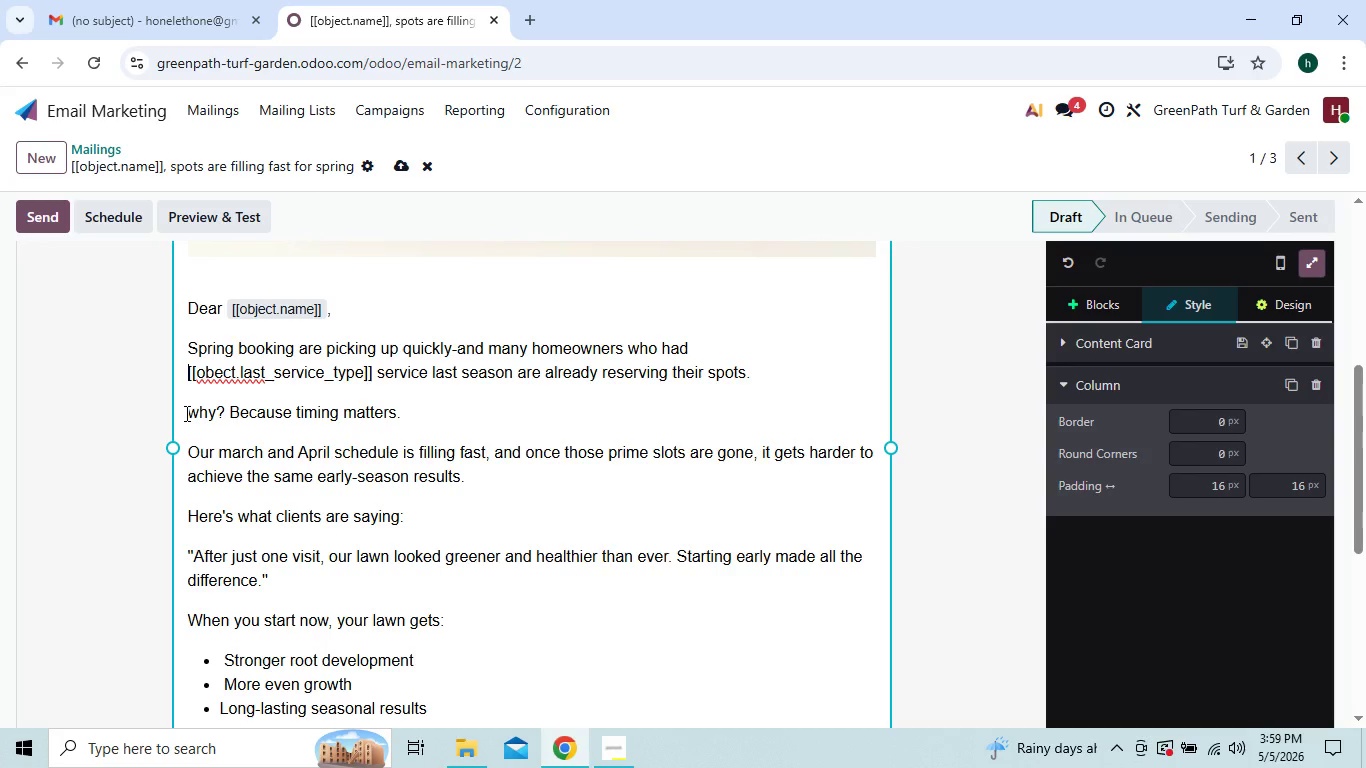 
key(Backquote)
 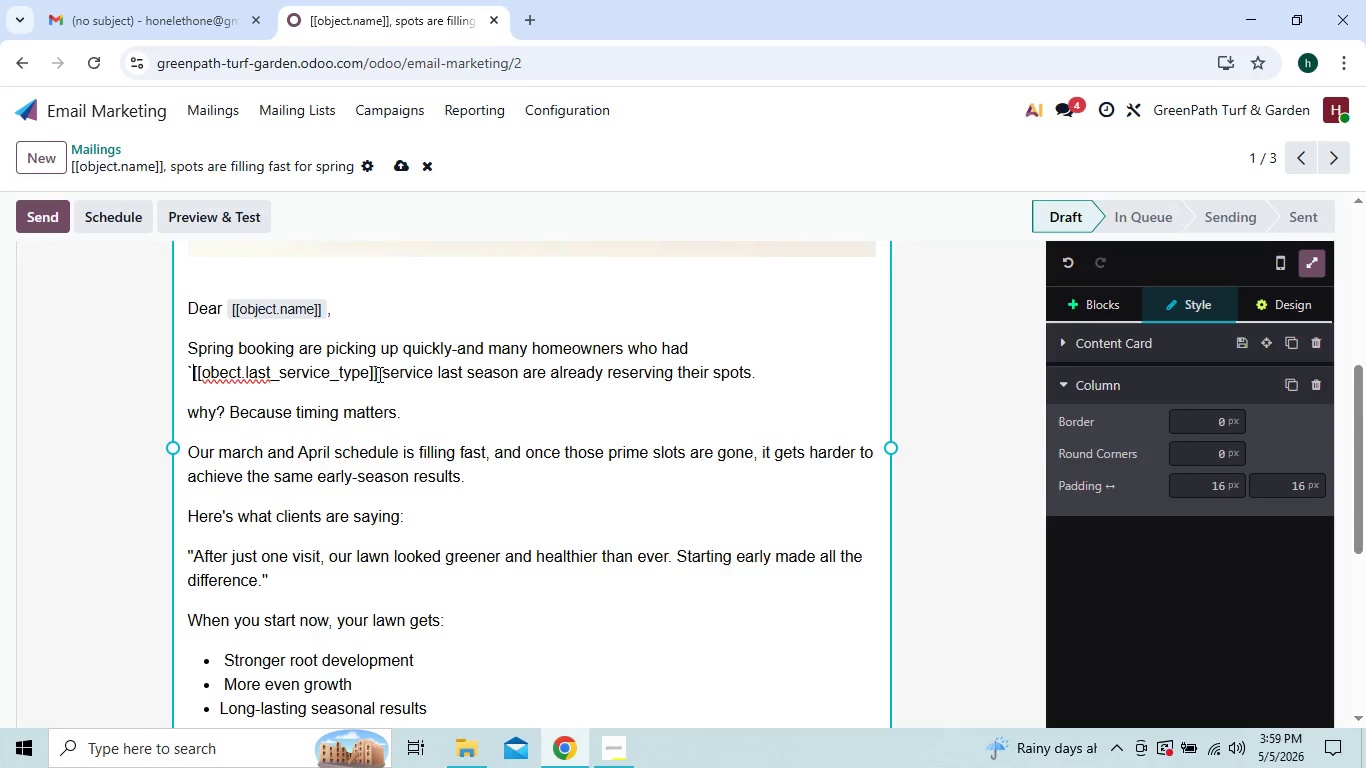 
left_click([378, 374])
 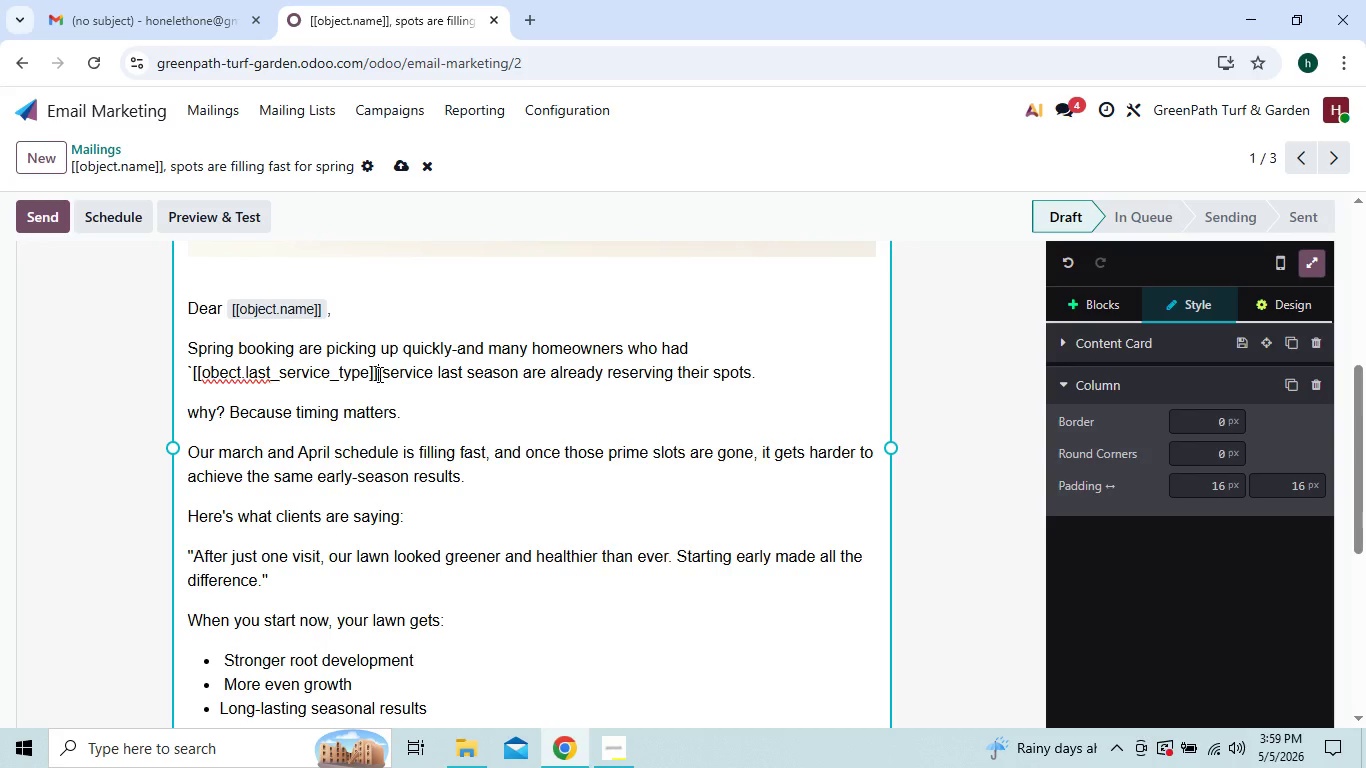 
key(Backquote)
 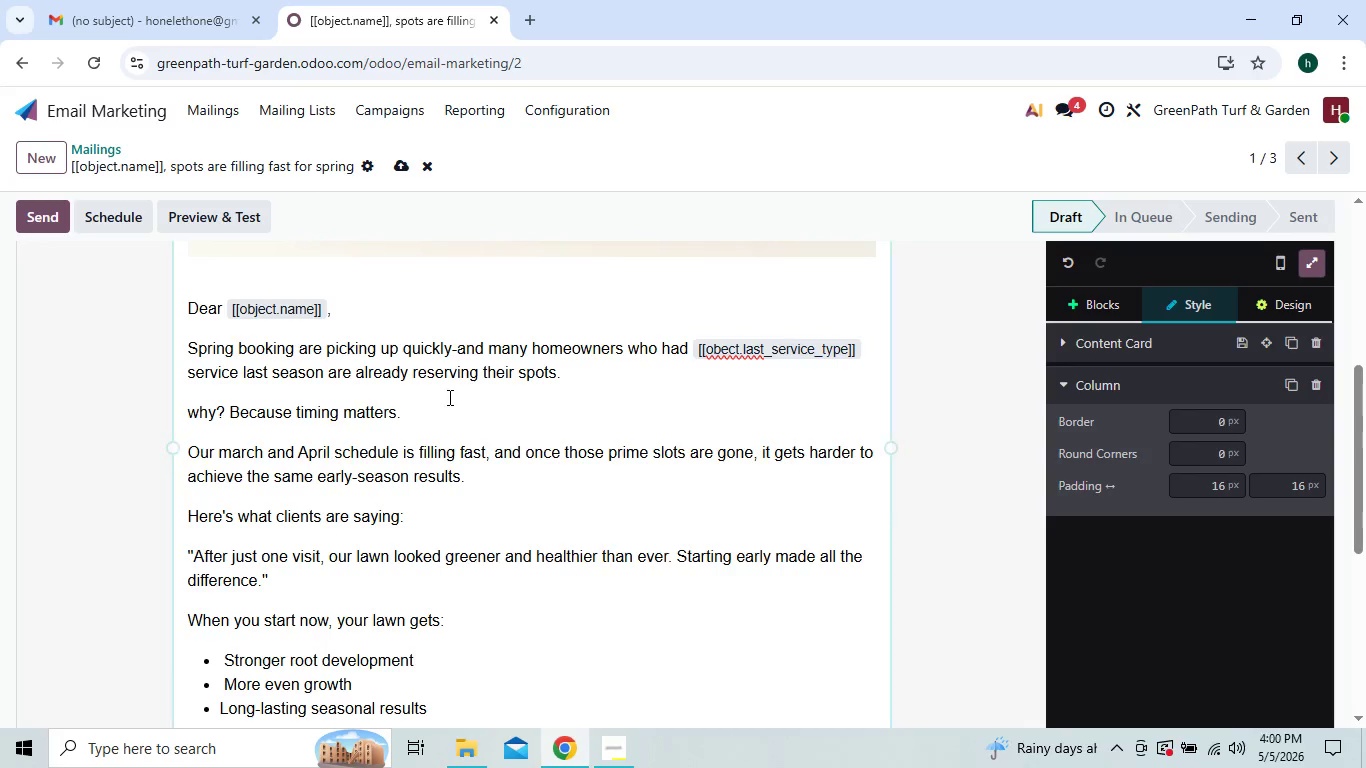 
mouse_move([507, 492])
 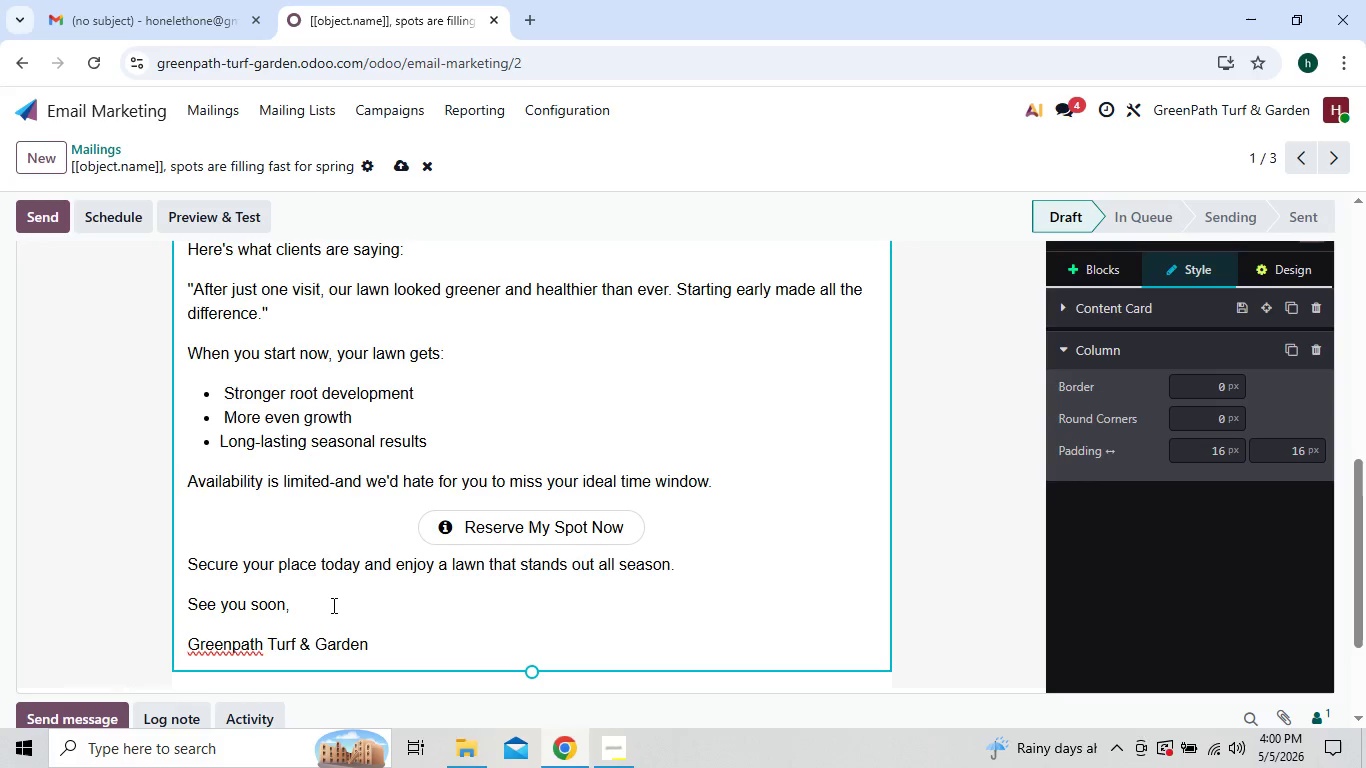 
left_click([330, 607])
 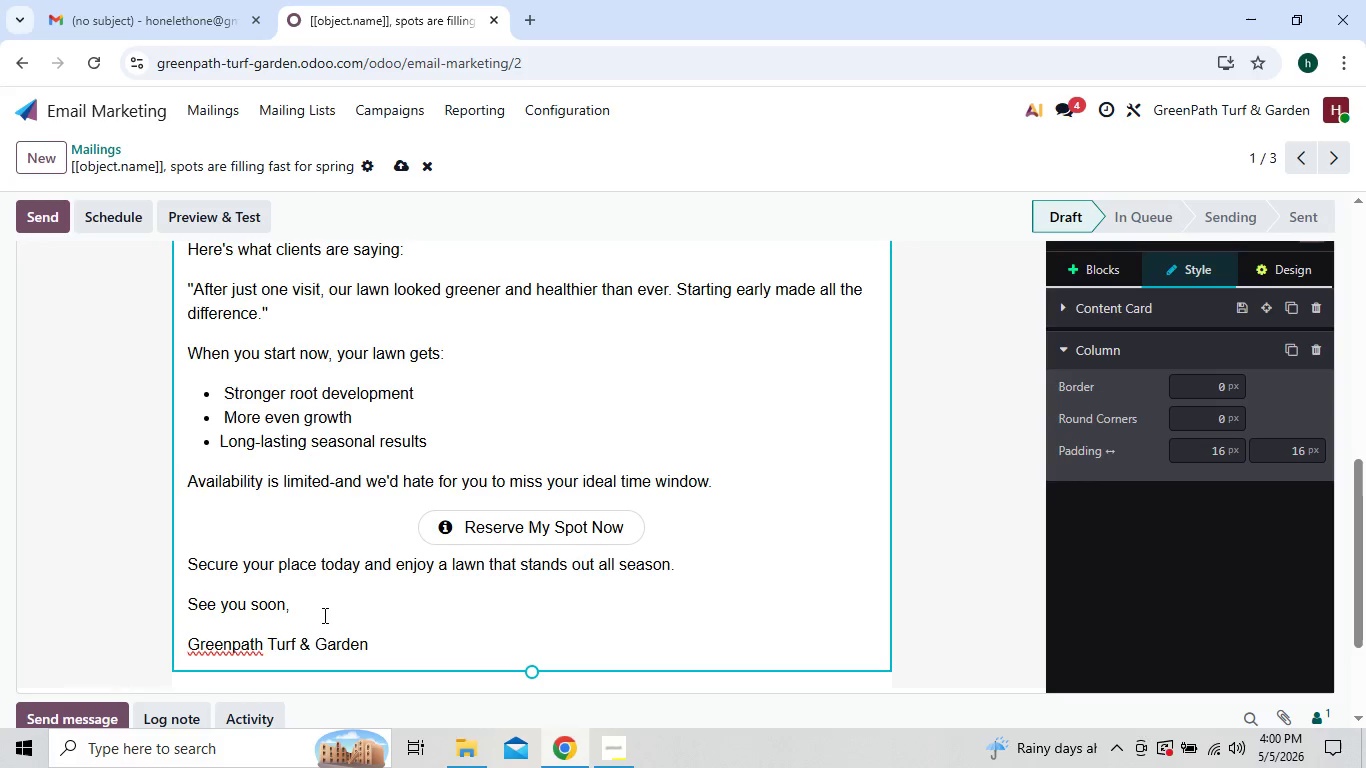 
left_click([322, 615])
 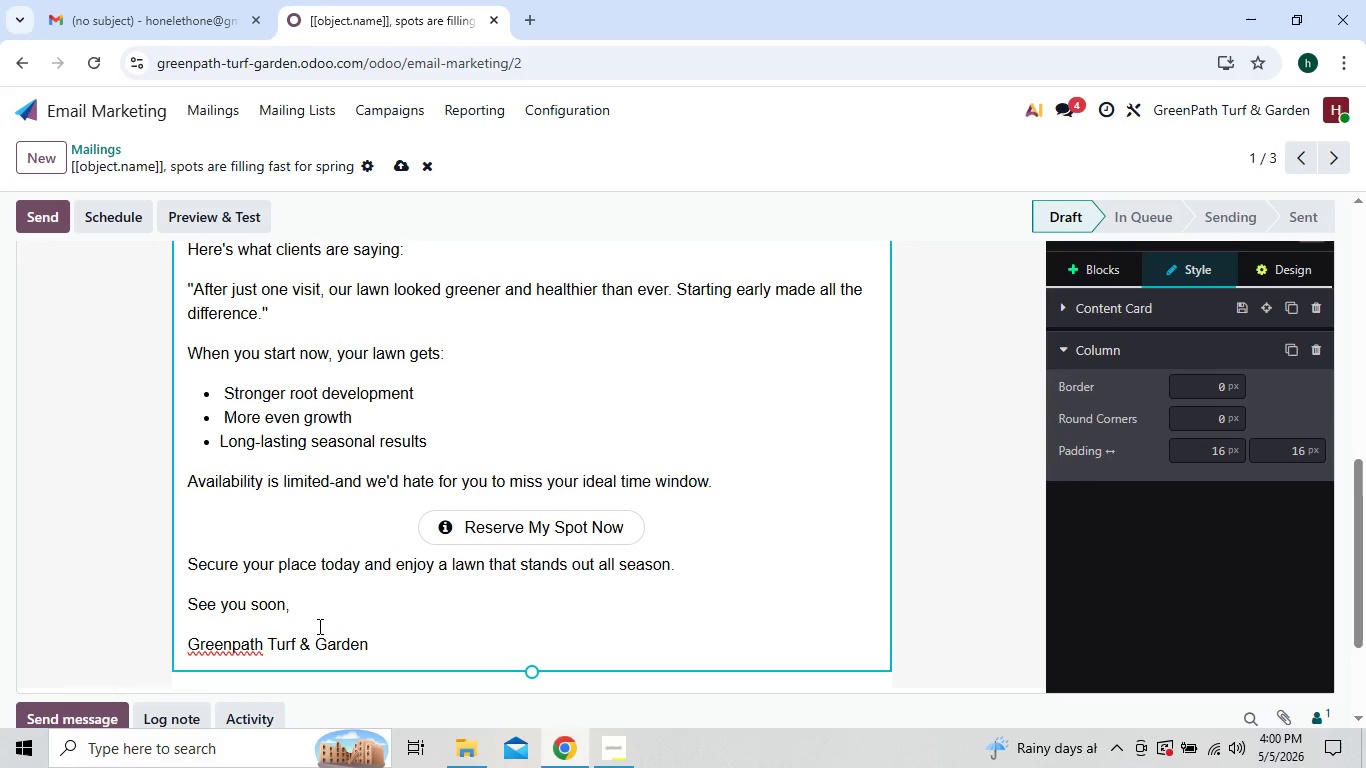 
left_click([318, 626])
 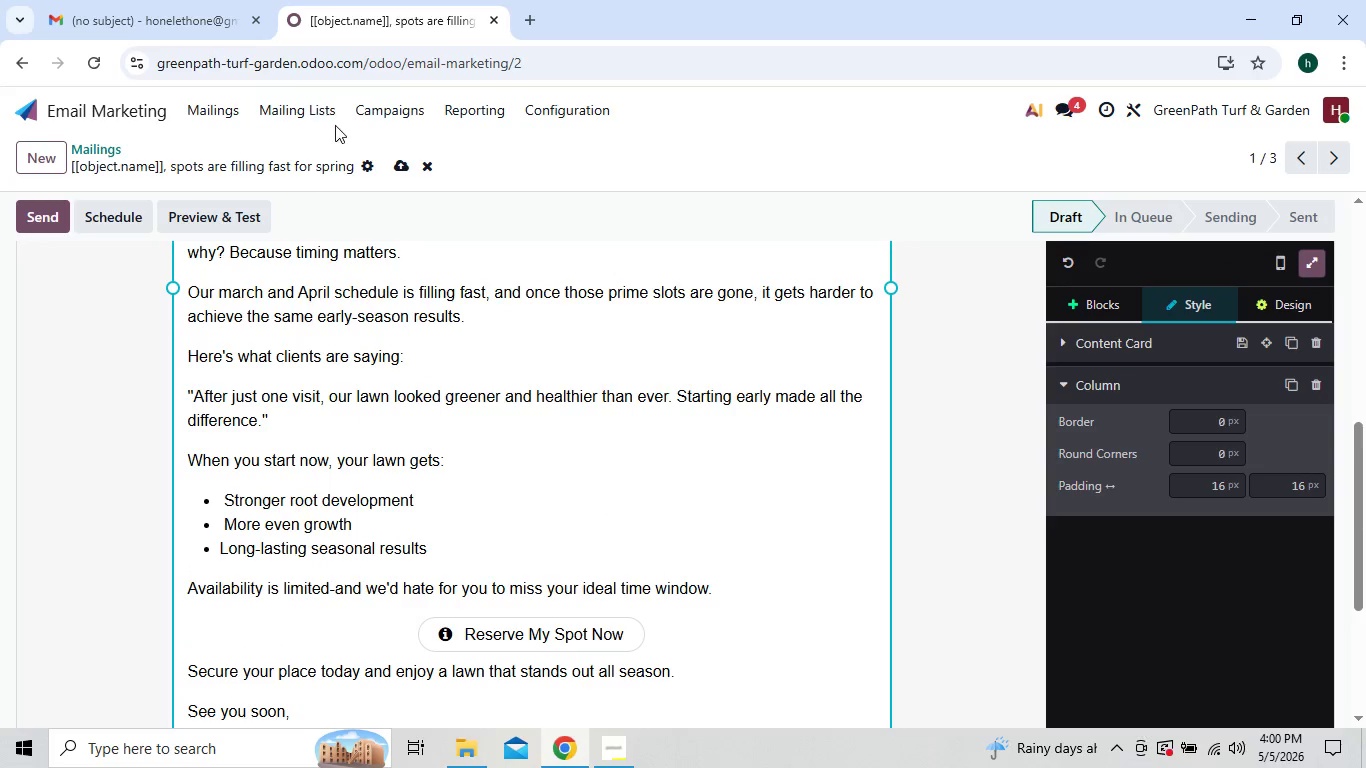 
left_click([396, 164])
 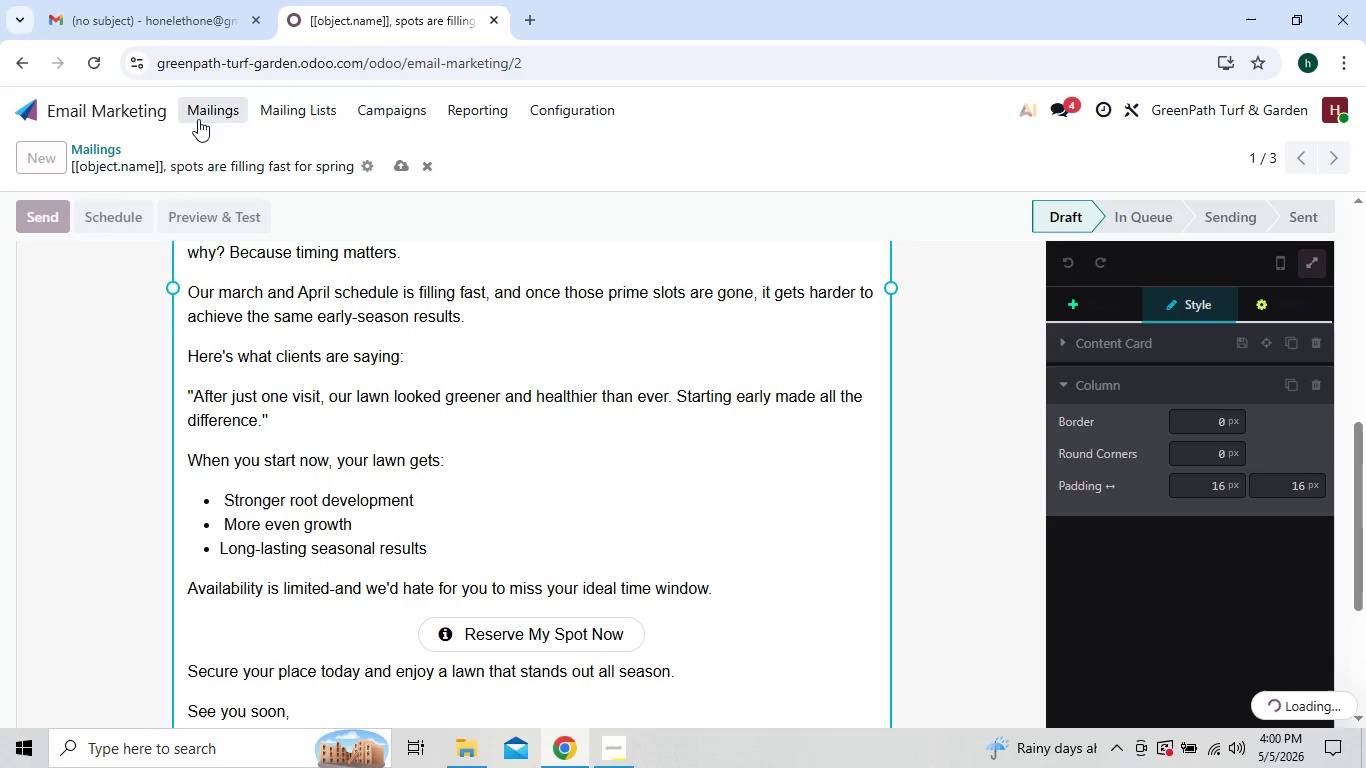 
left_click([204, 115])
 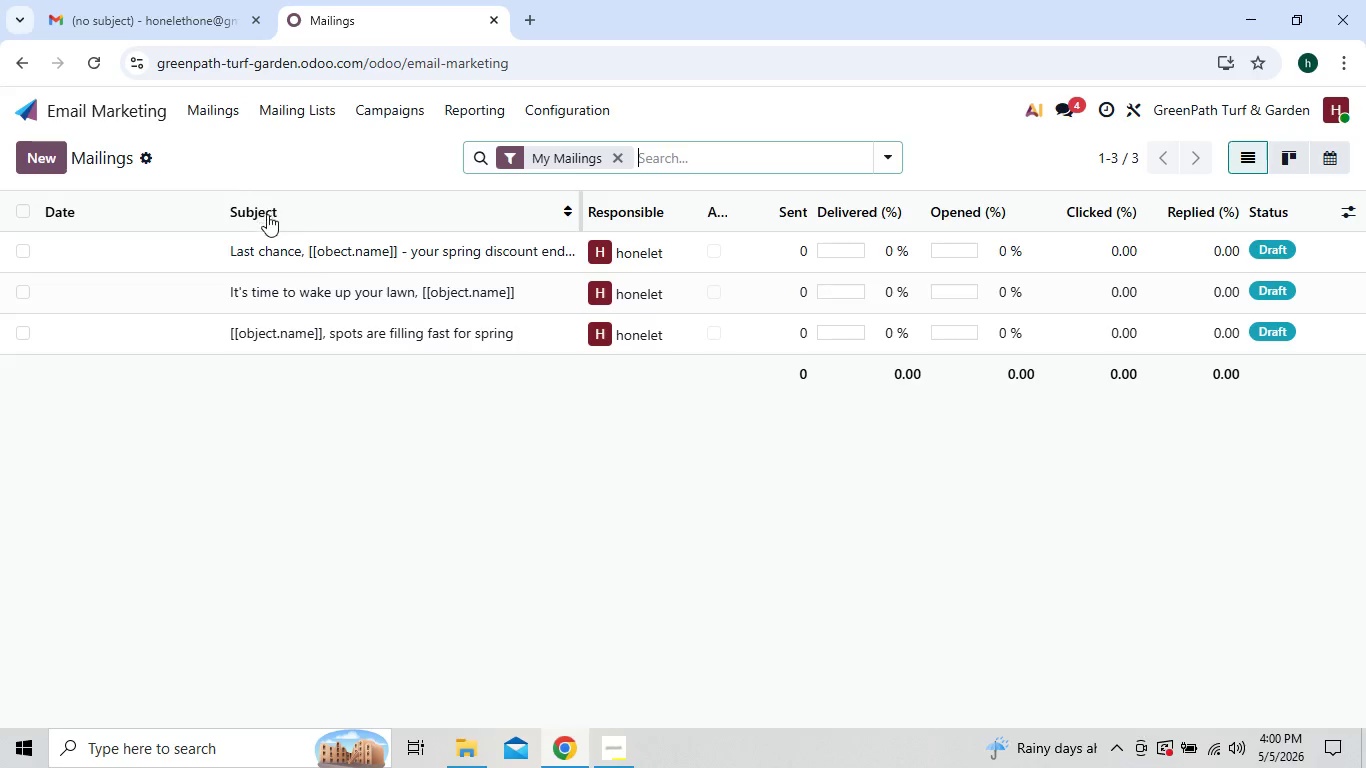 
left_click([285, 246])
 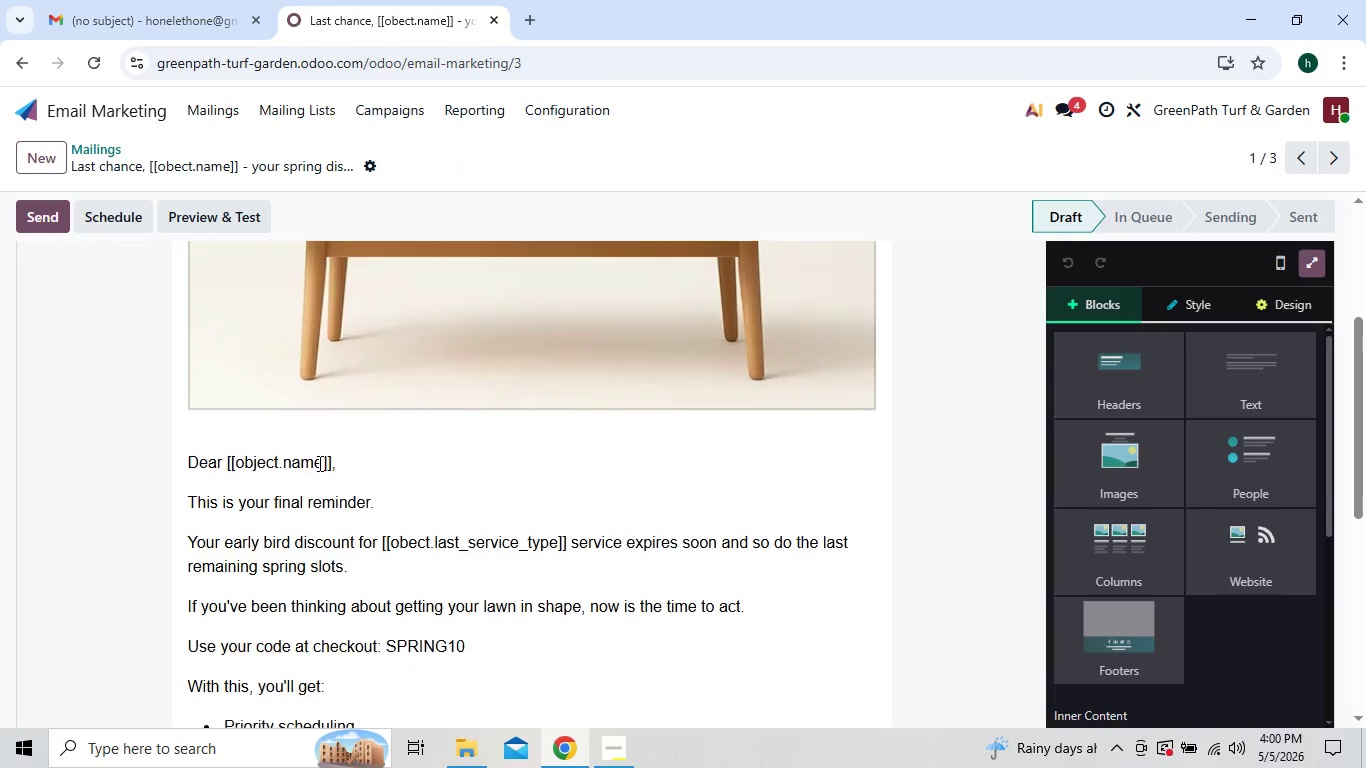 
left_click([223, 456])
 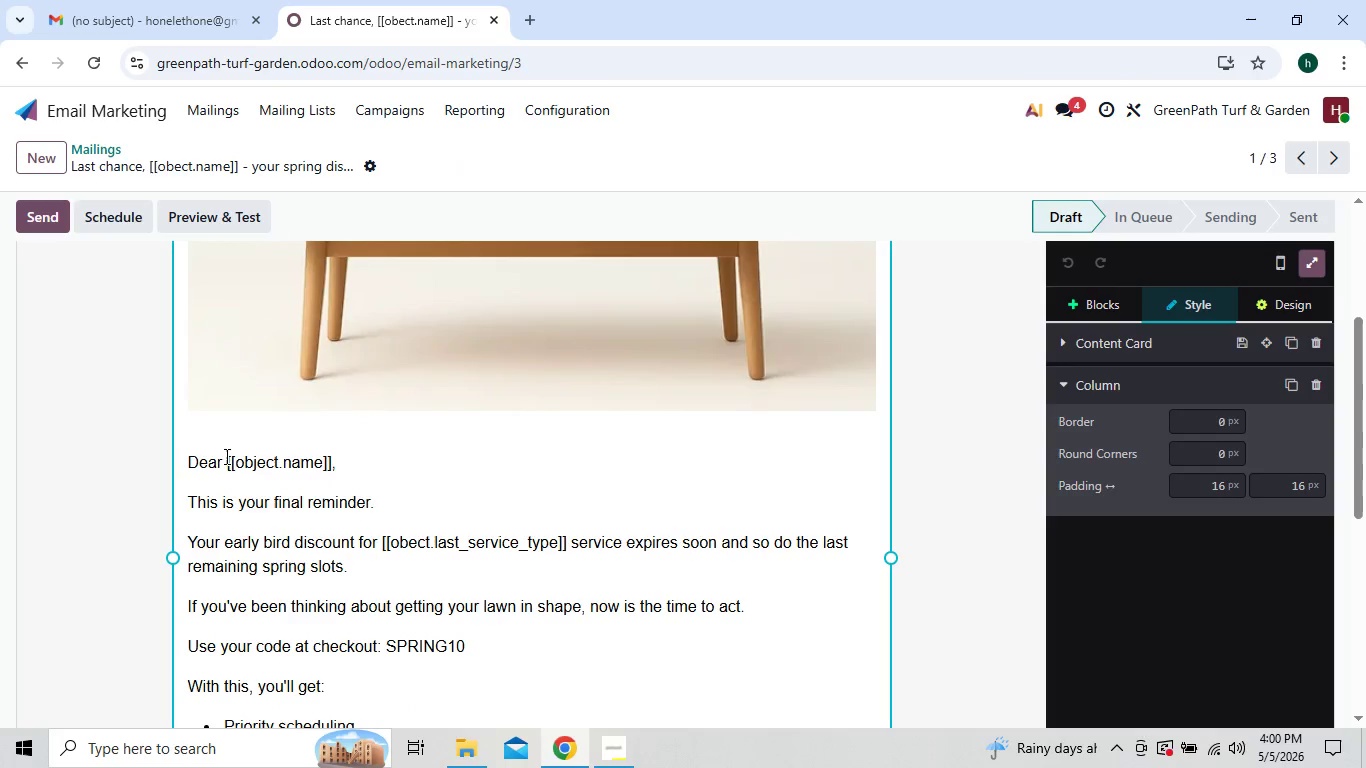 
left_click([225, 456])
 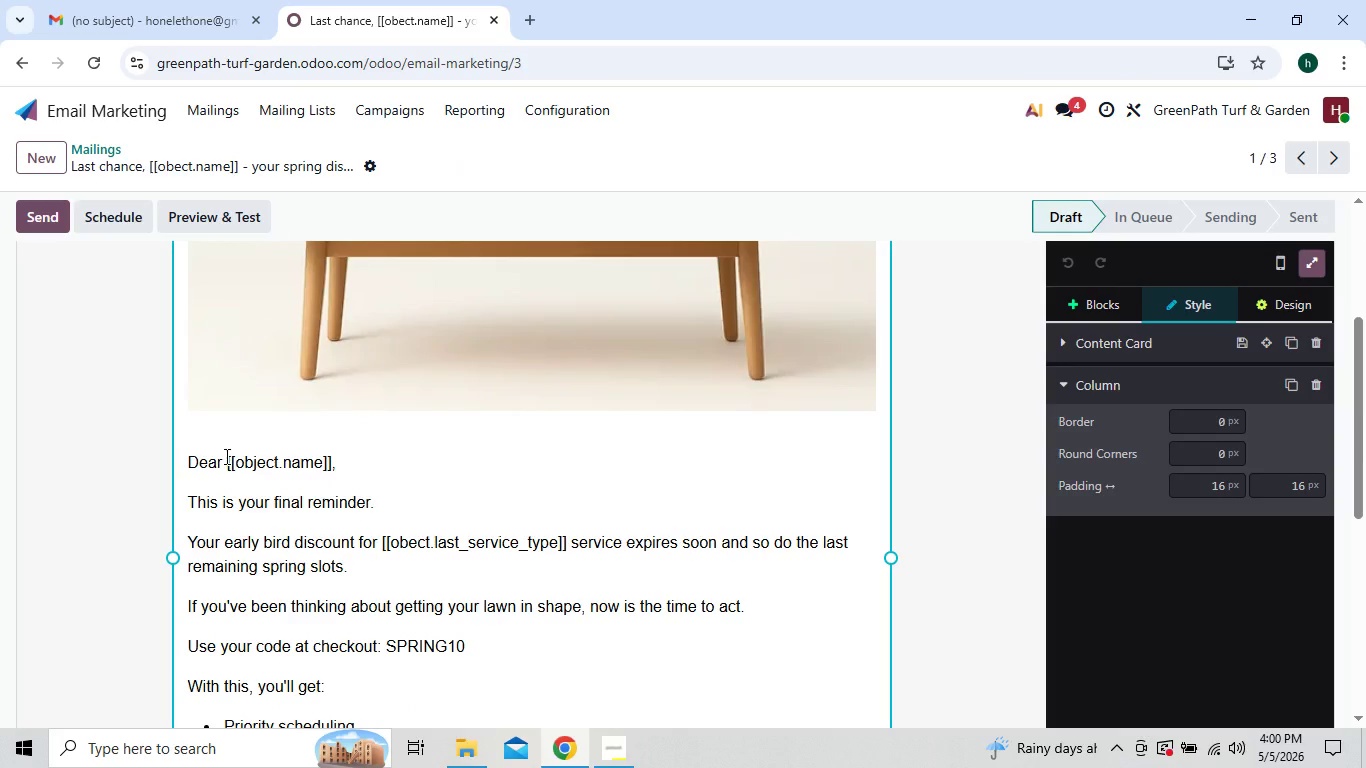 
key(Backquote)
 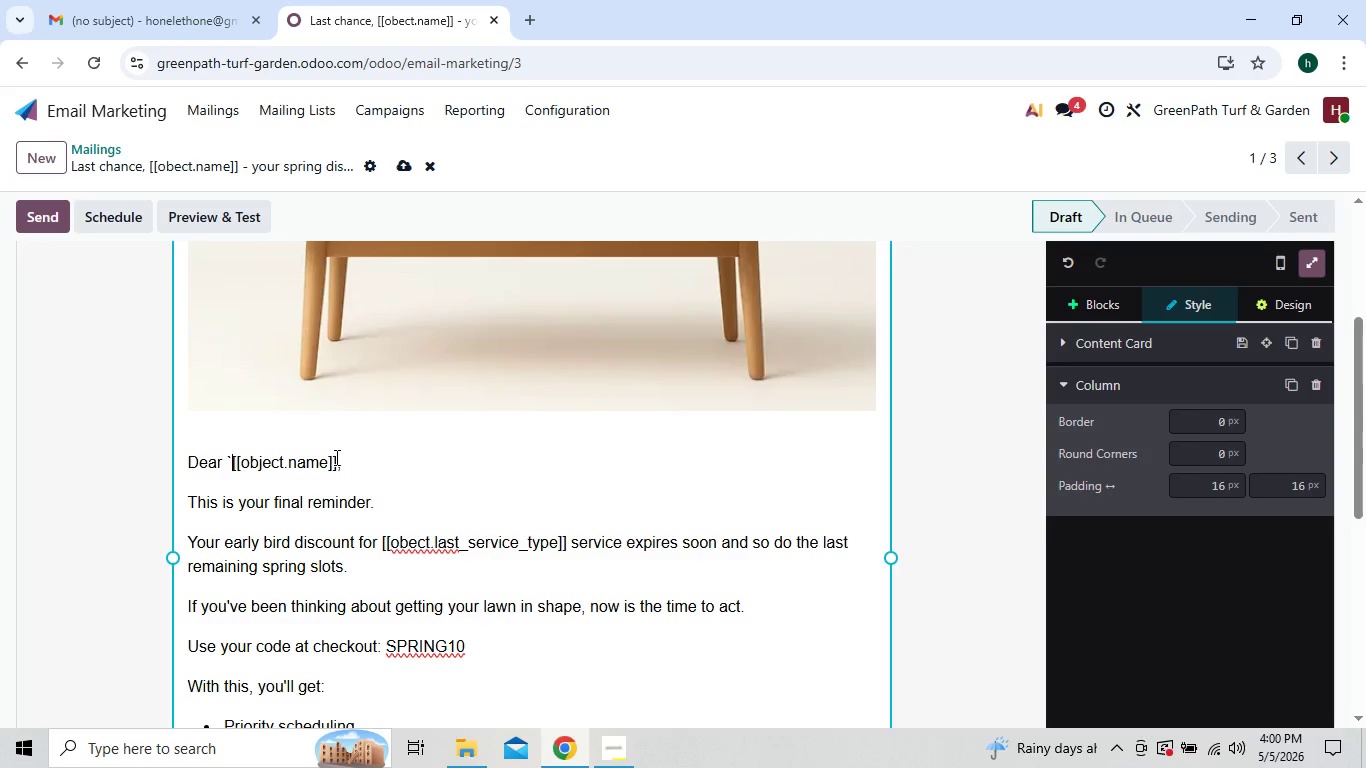 
left_click([338, 457])
 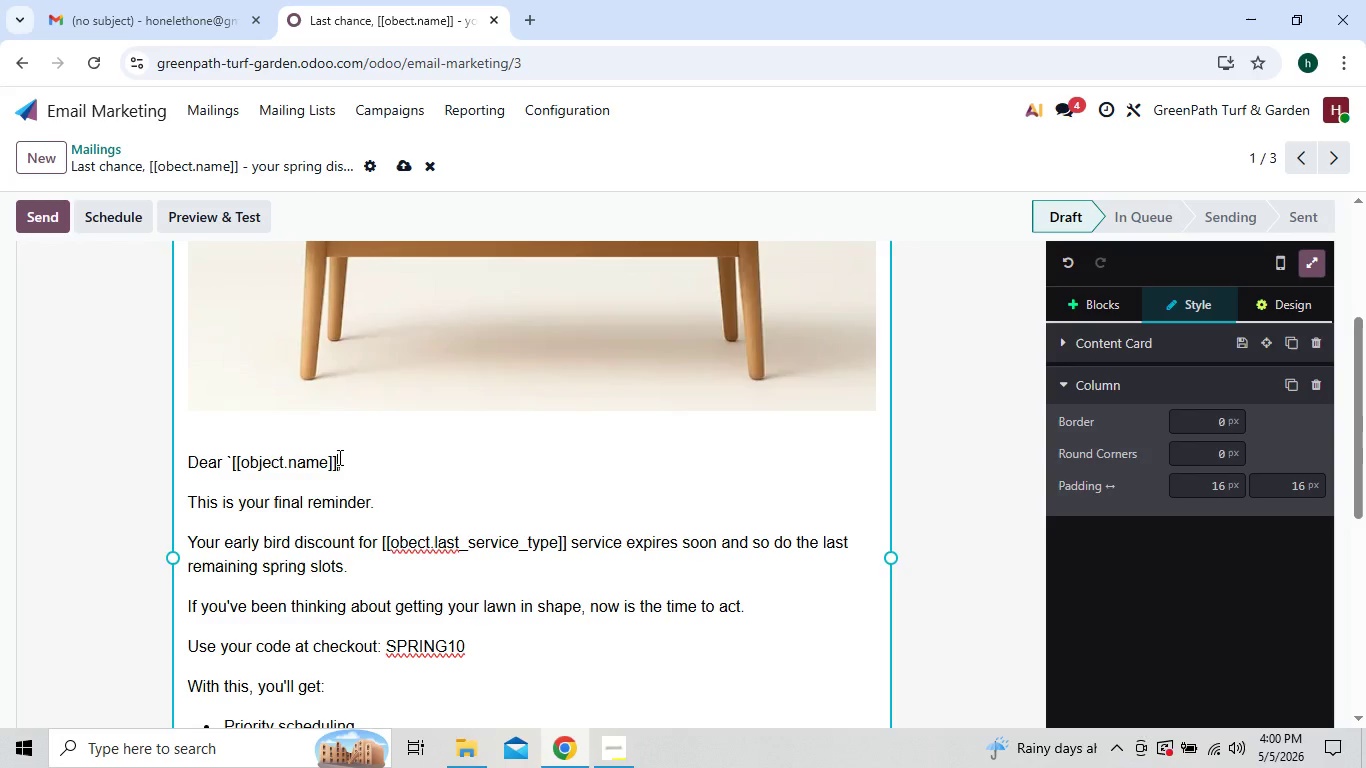 
key(Backquote)
 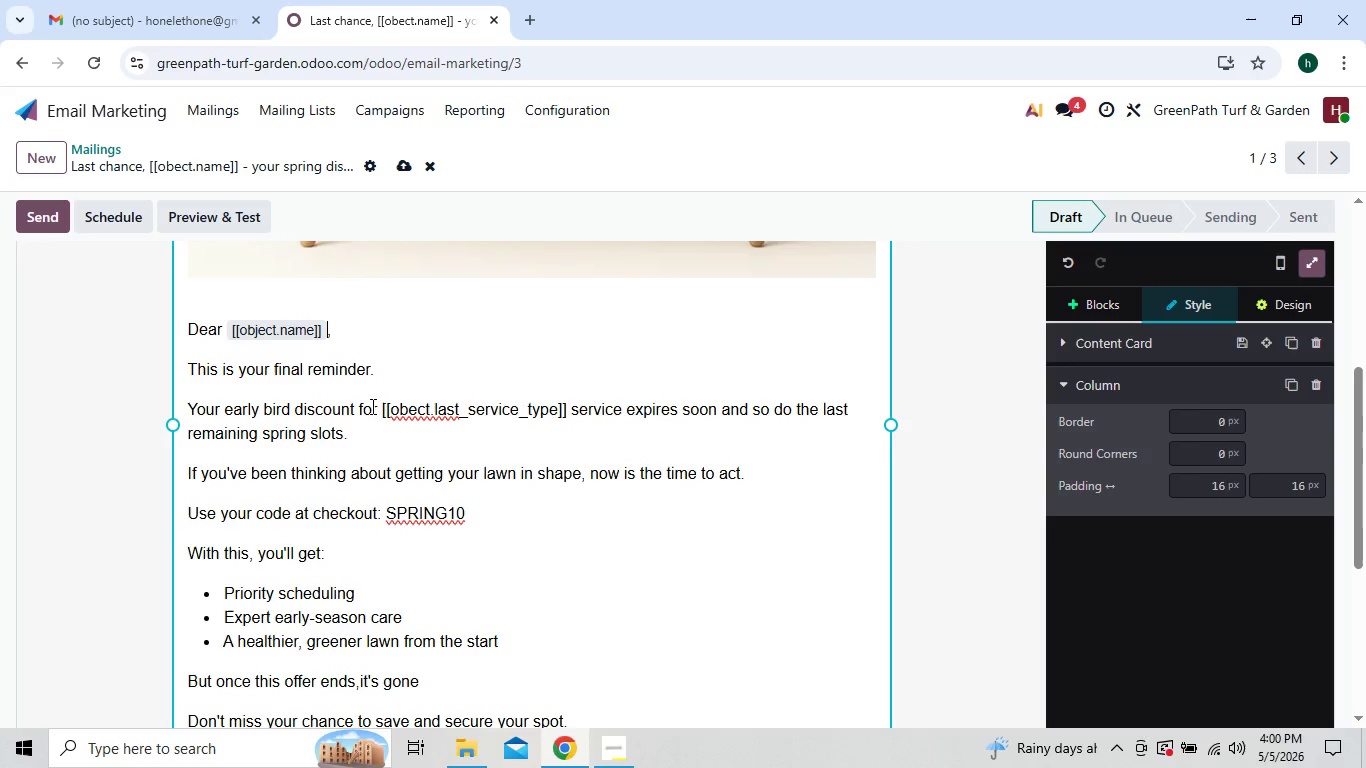 
left_click([379, 405])
 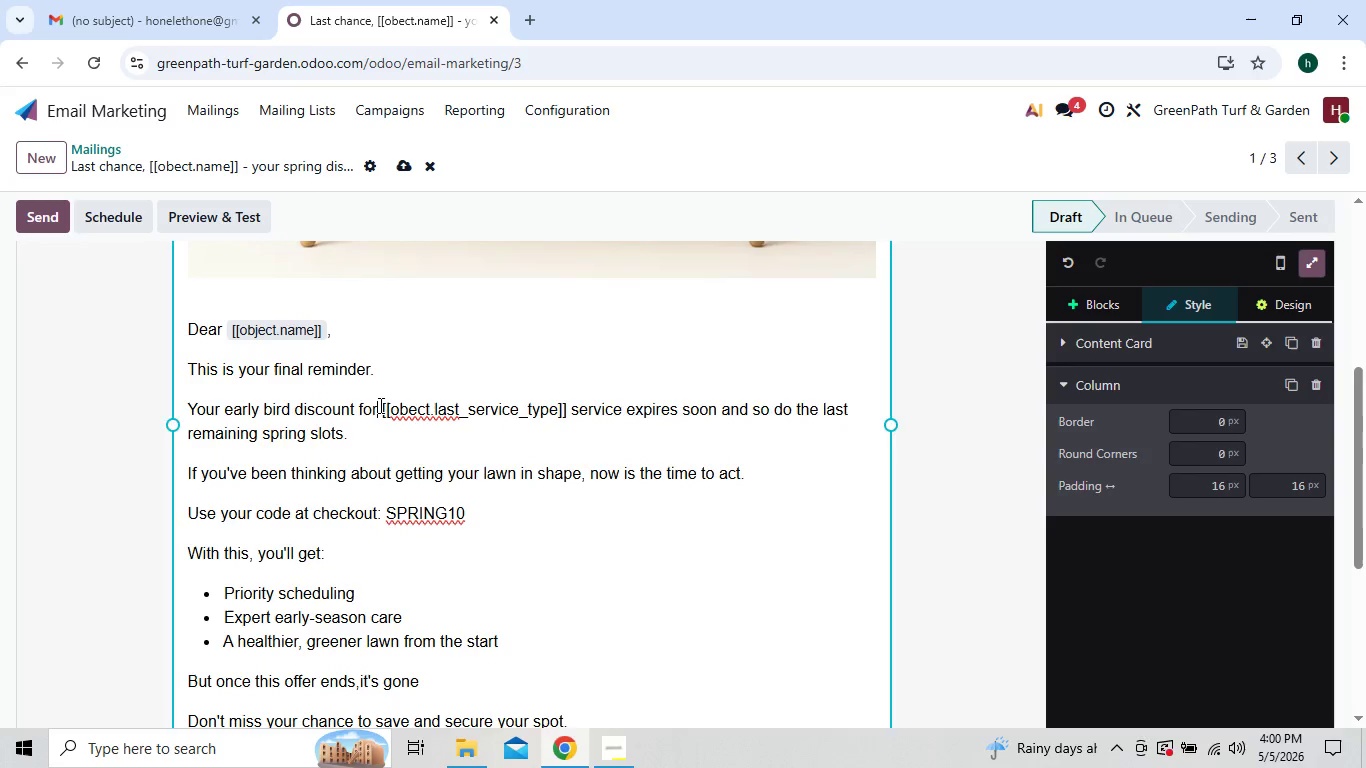 
key(Backquote)
 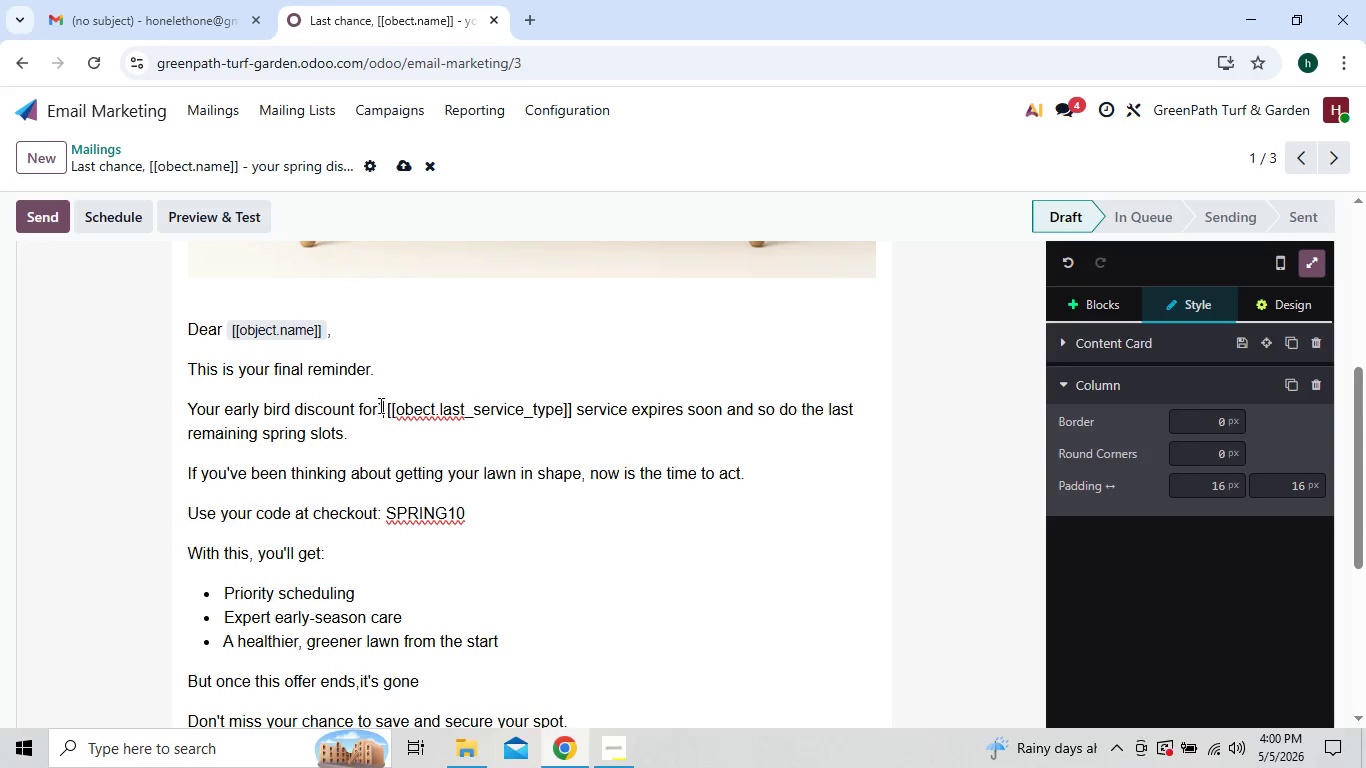 
key(Backspace)
 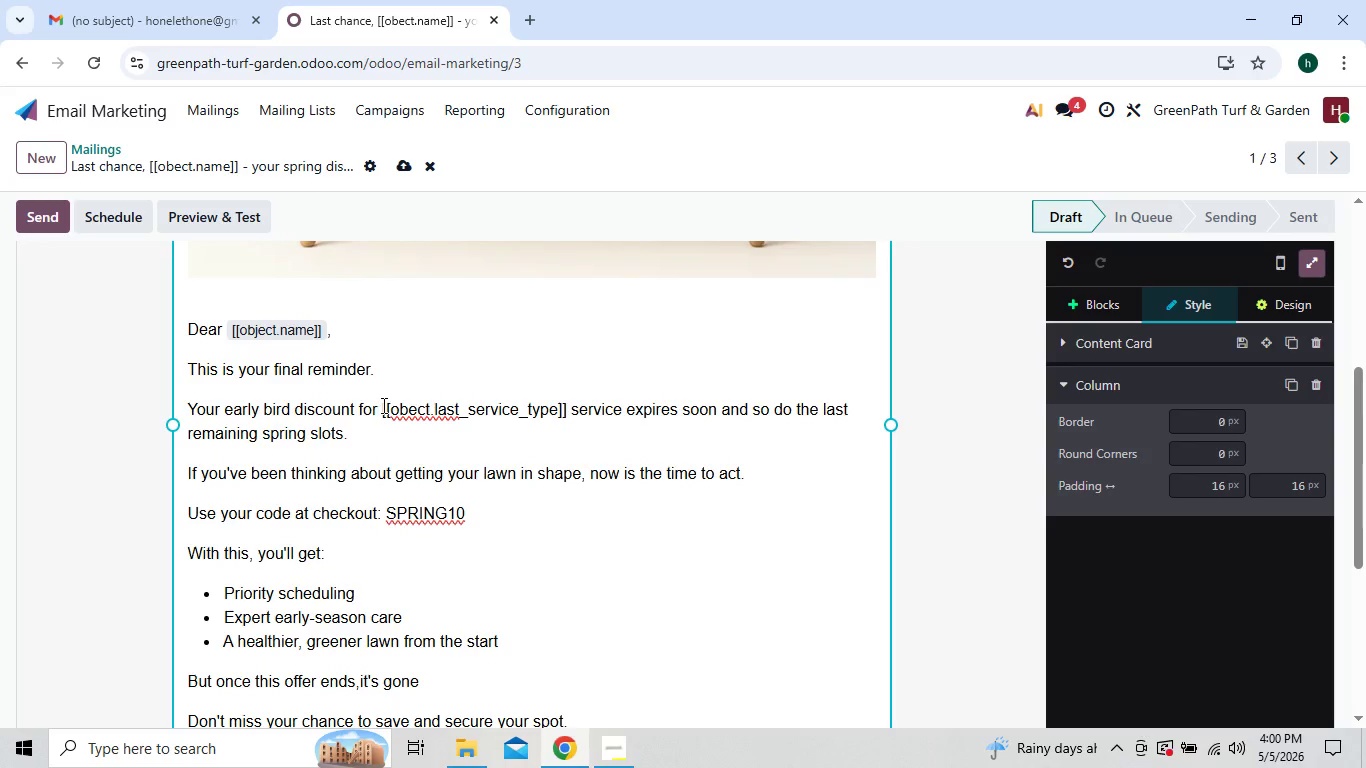 
left_click([382, 405])
 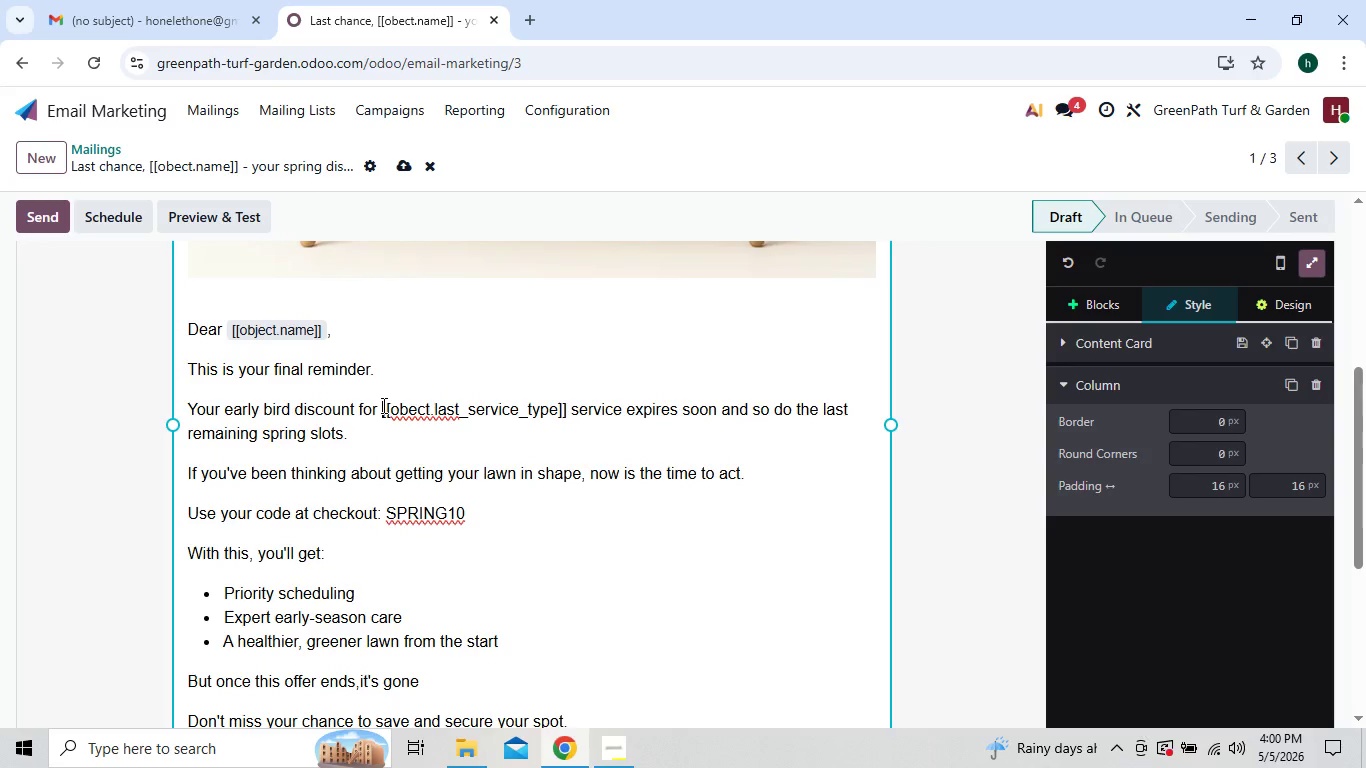 
key(Backquote)
 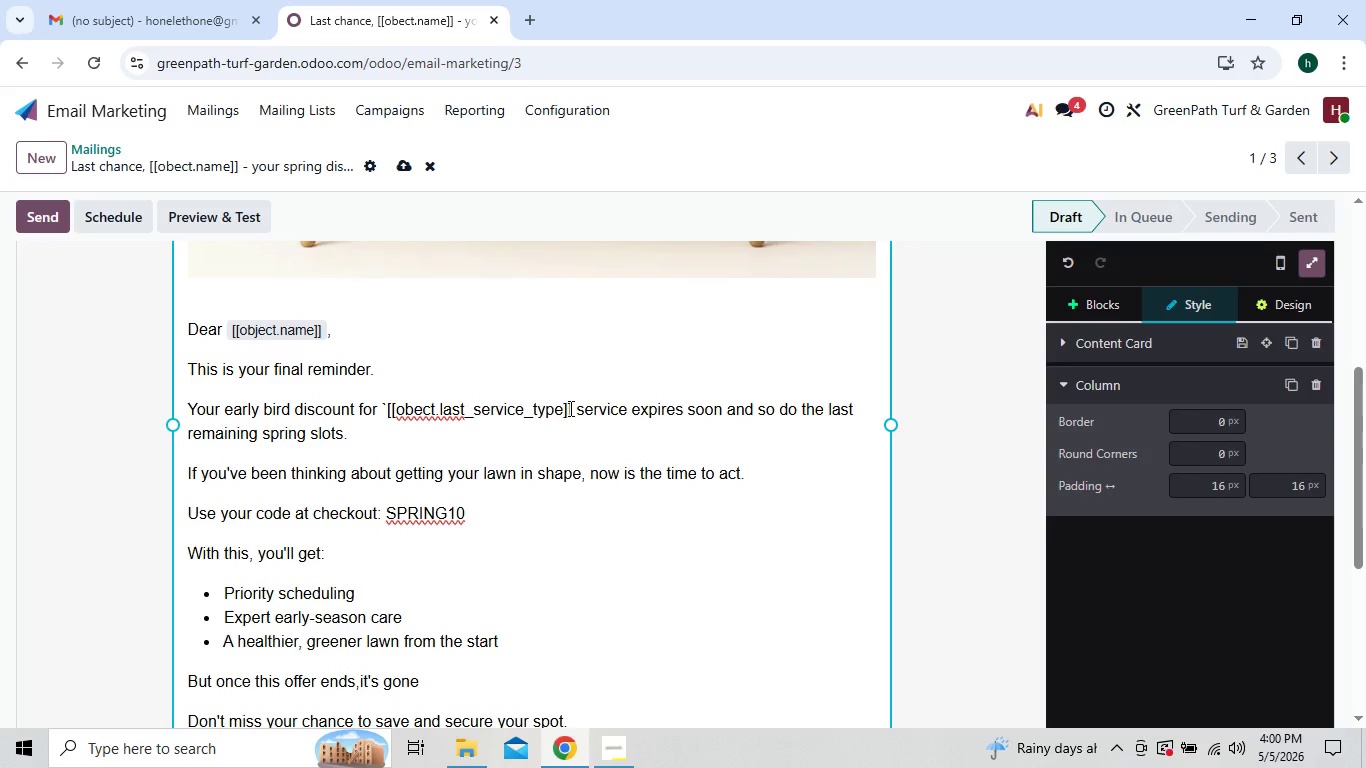 
left_click([570, 405])
 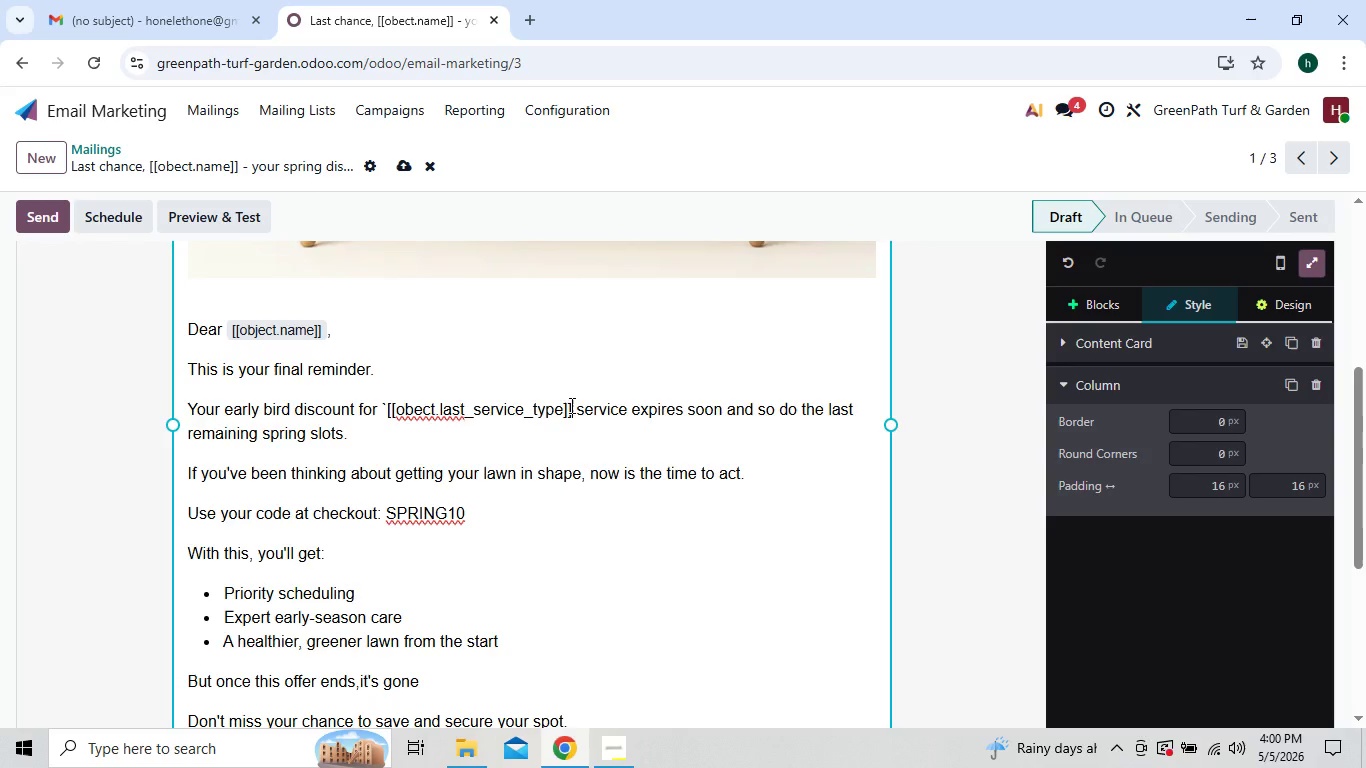 
key(Backquote)
 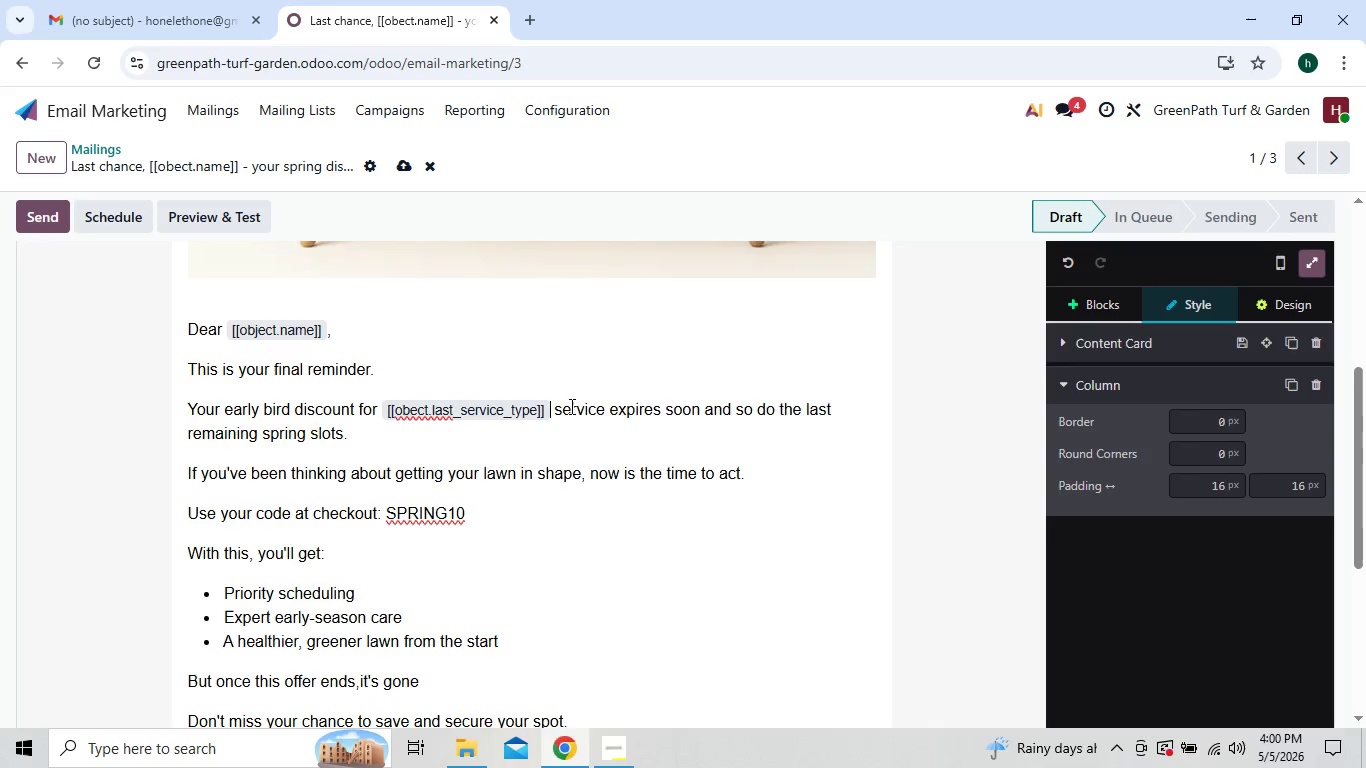 
mouse_move([538, 428])
 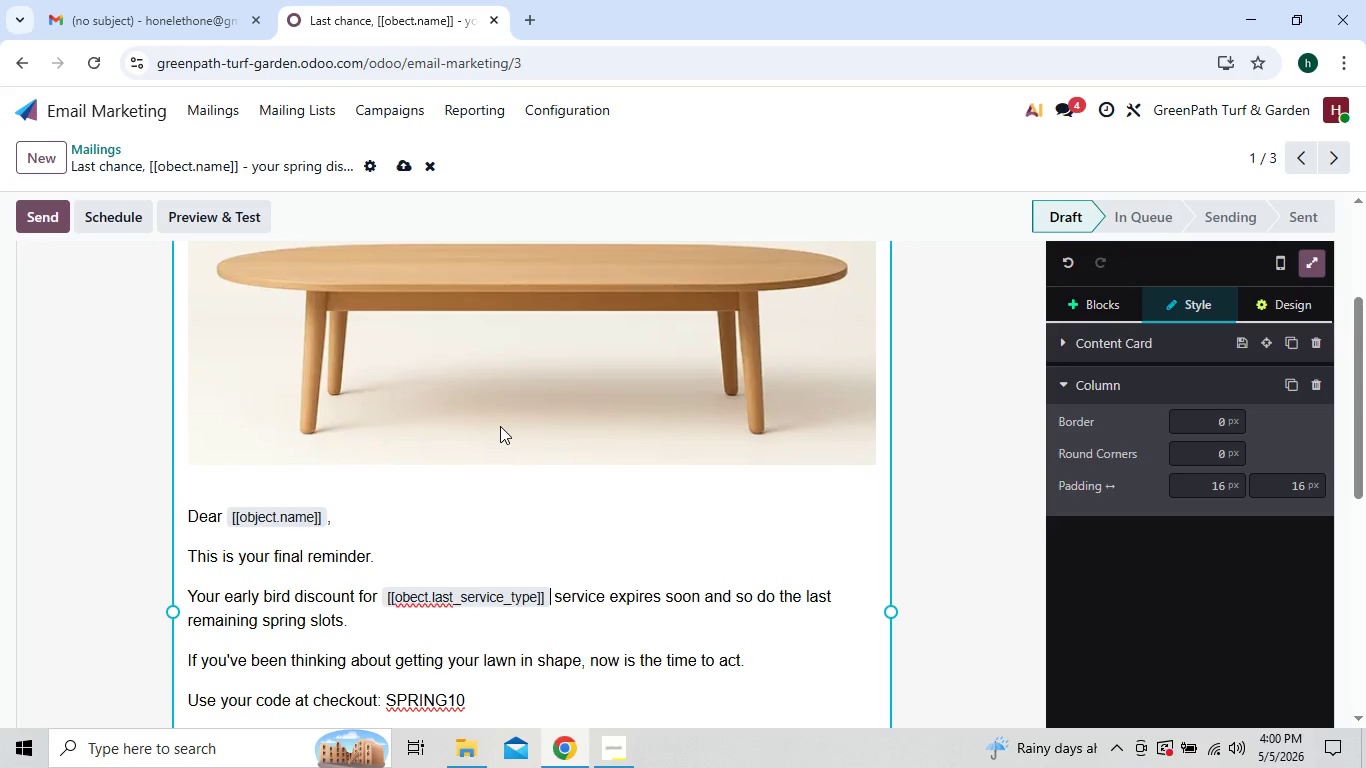 
wait(15.31)
 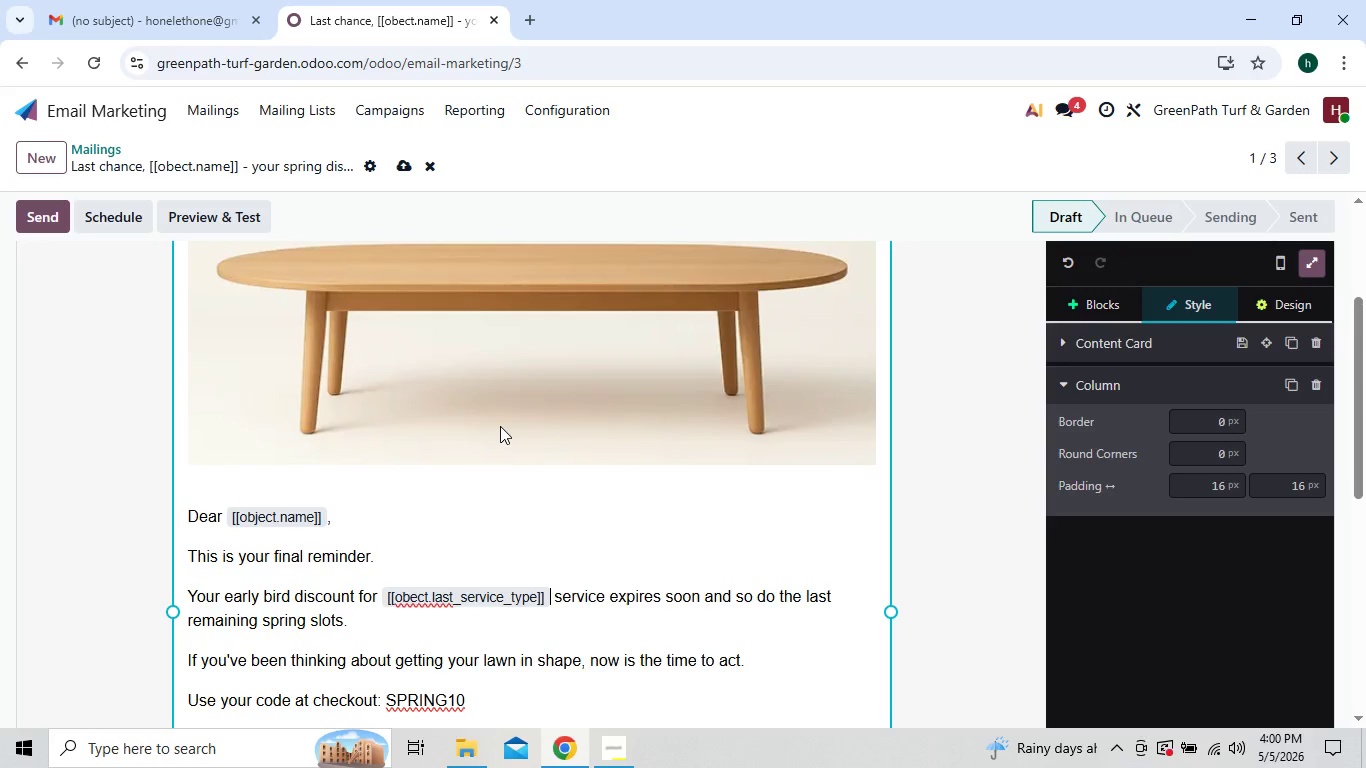 
left_click([224, 107])
 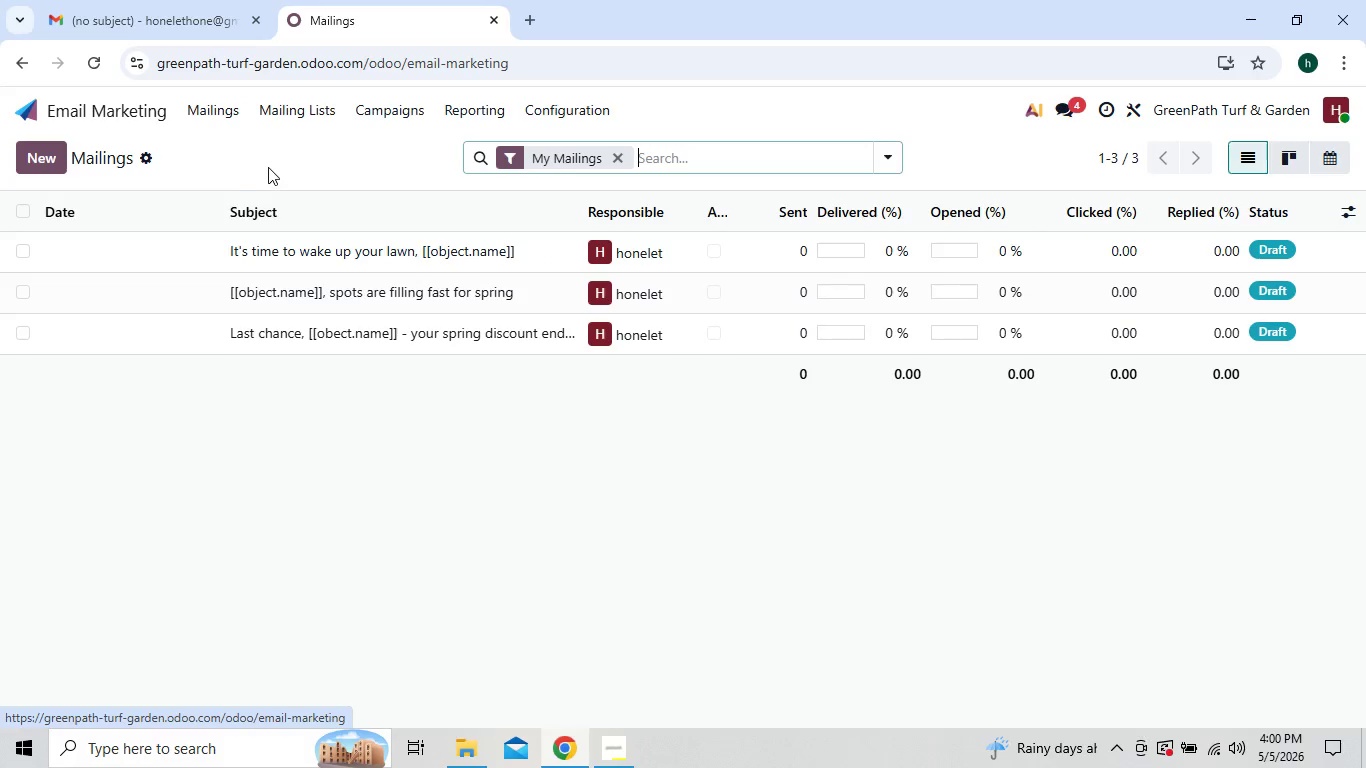 
mouse_move([306, 235])
 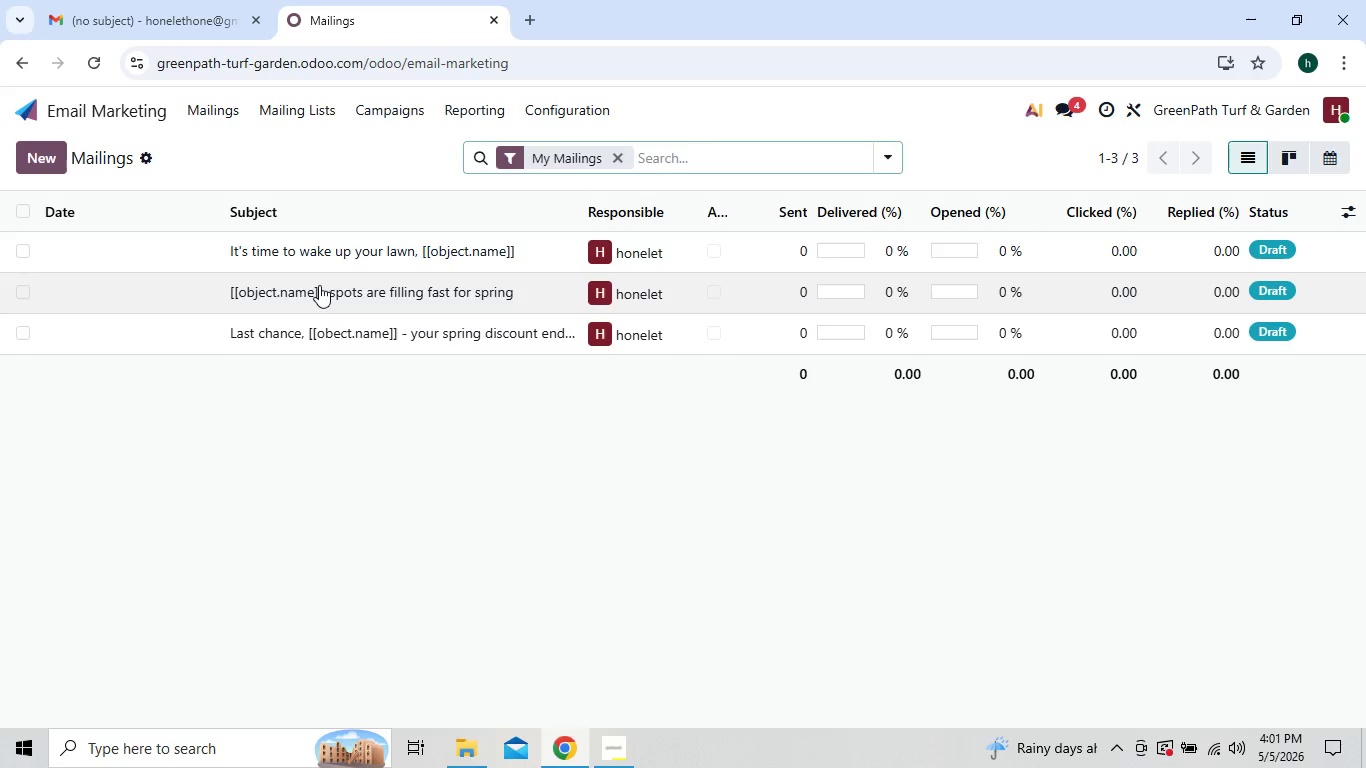 
left_click([319, 285])
 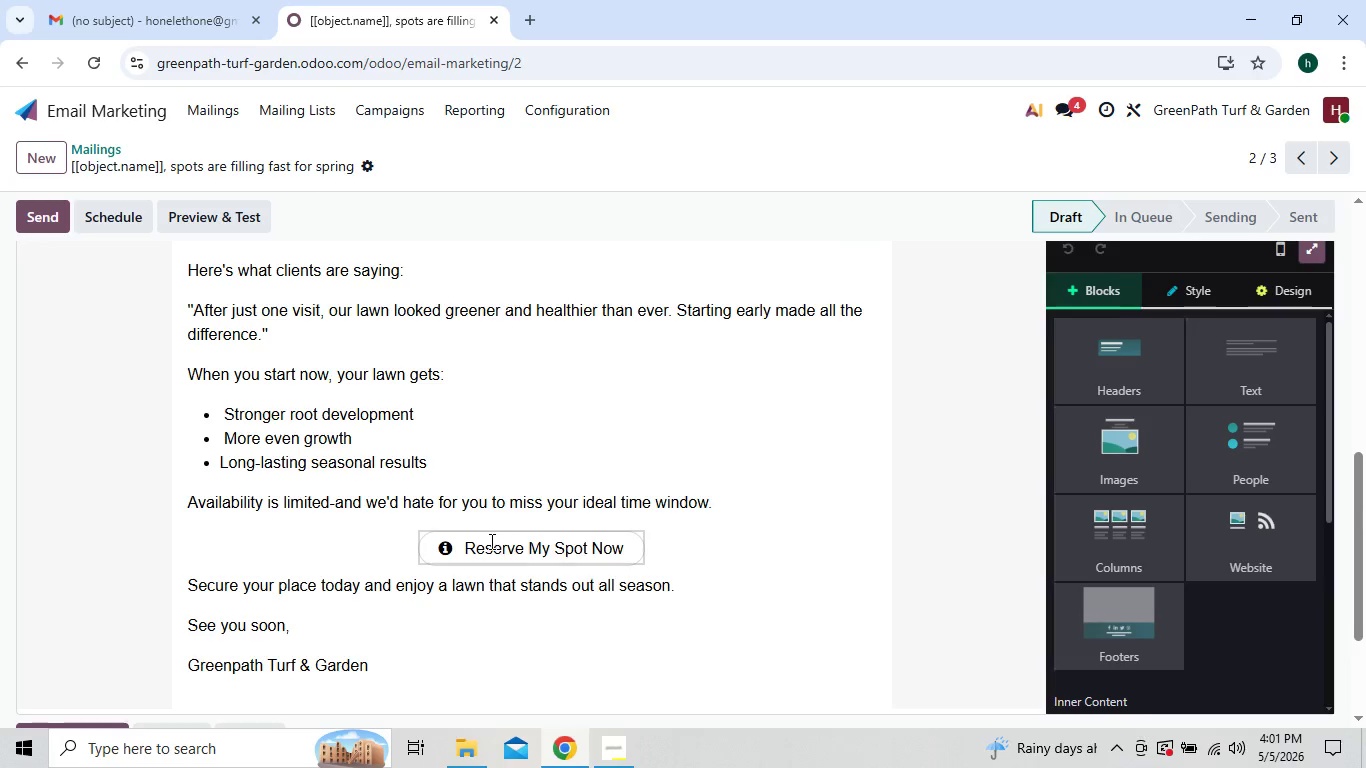 
wait(7.11)
 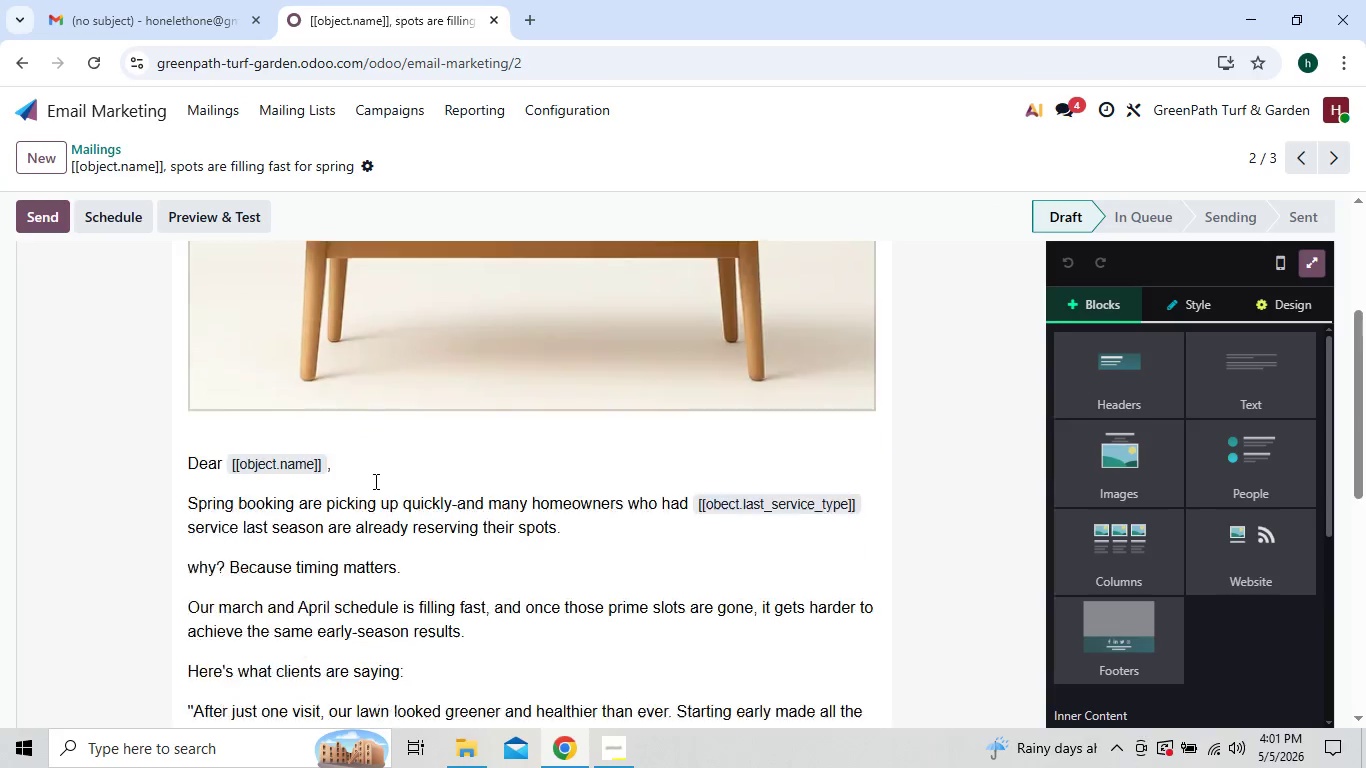 
left_click_drag(start_coordinate=[469, 543], to_coordinate=[629, 545])
 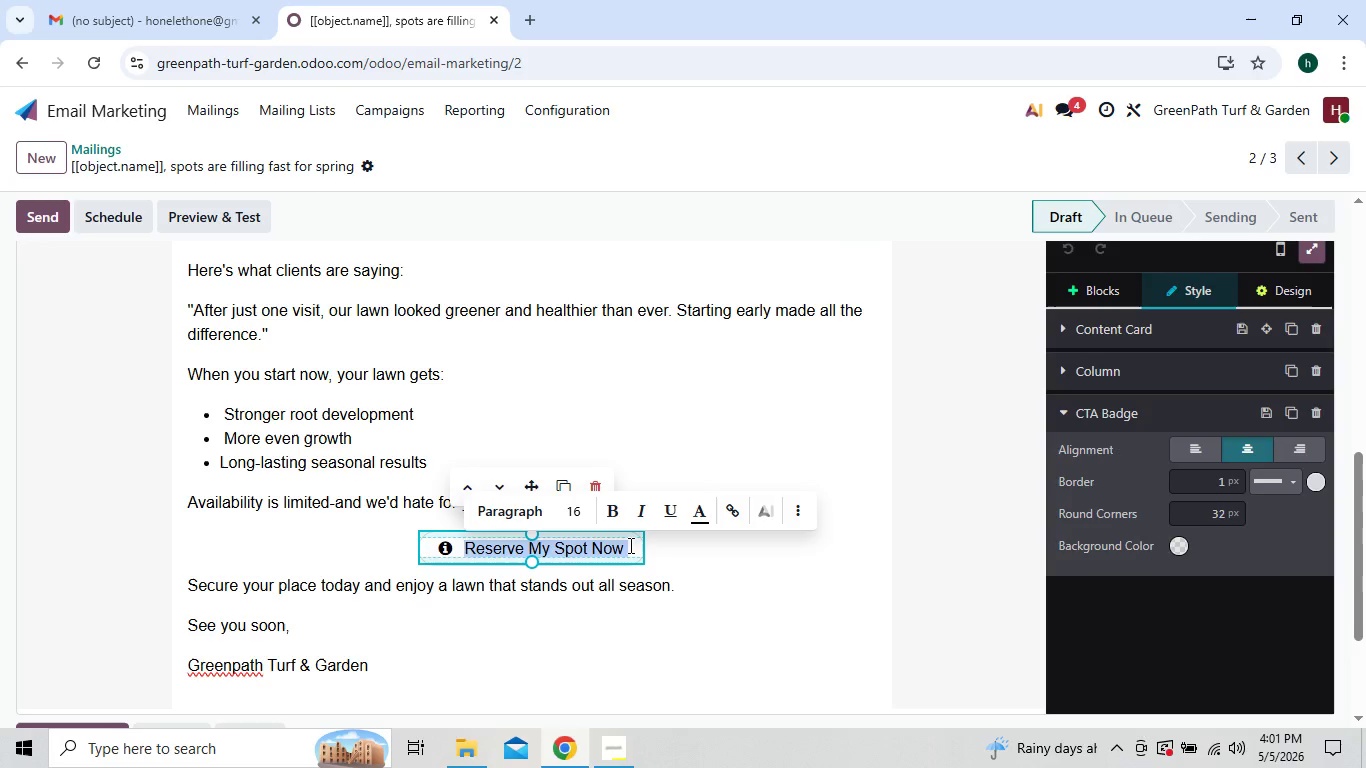 
key(Control+C)
 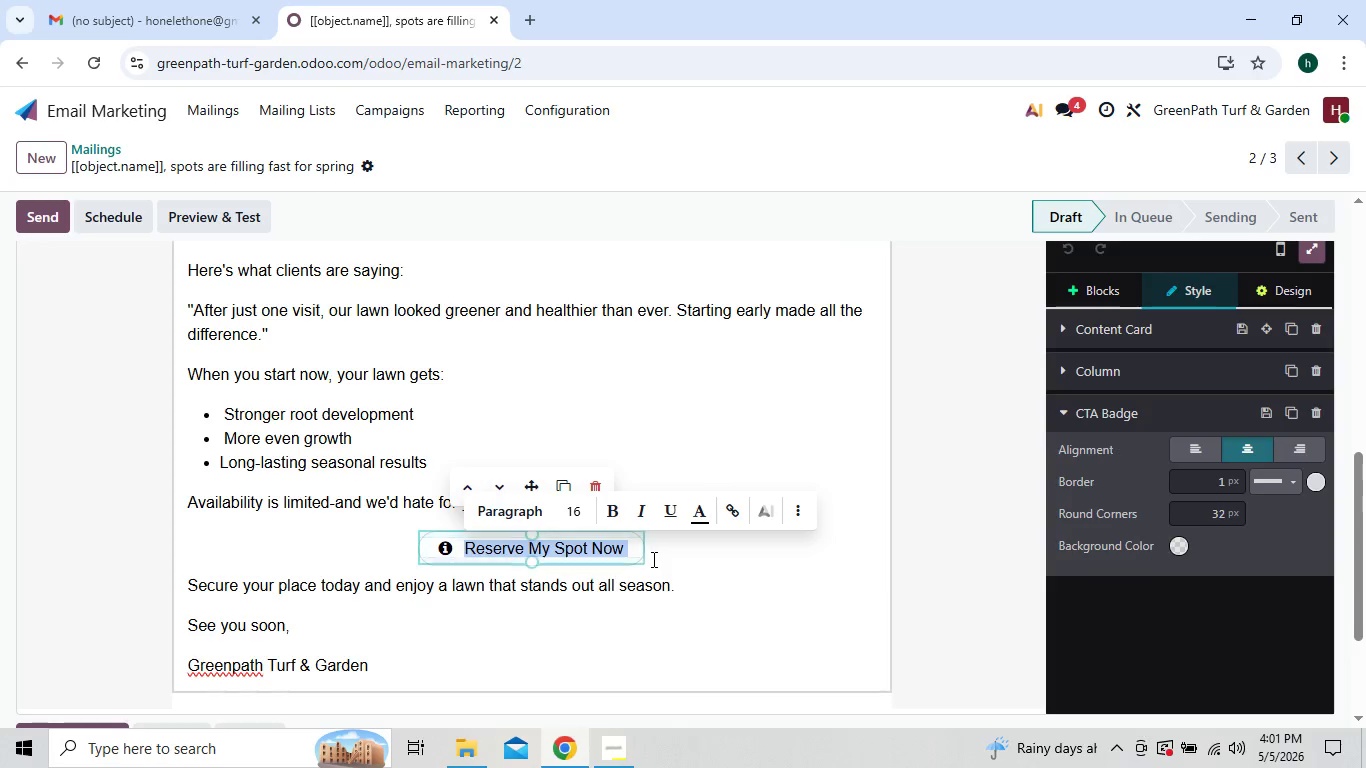 
left_click([652, 559])
 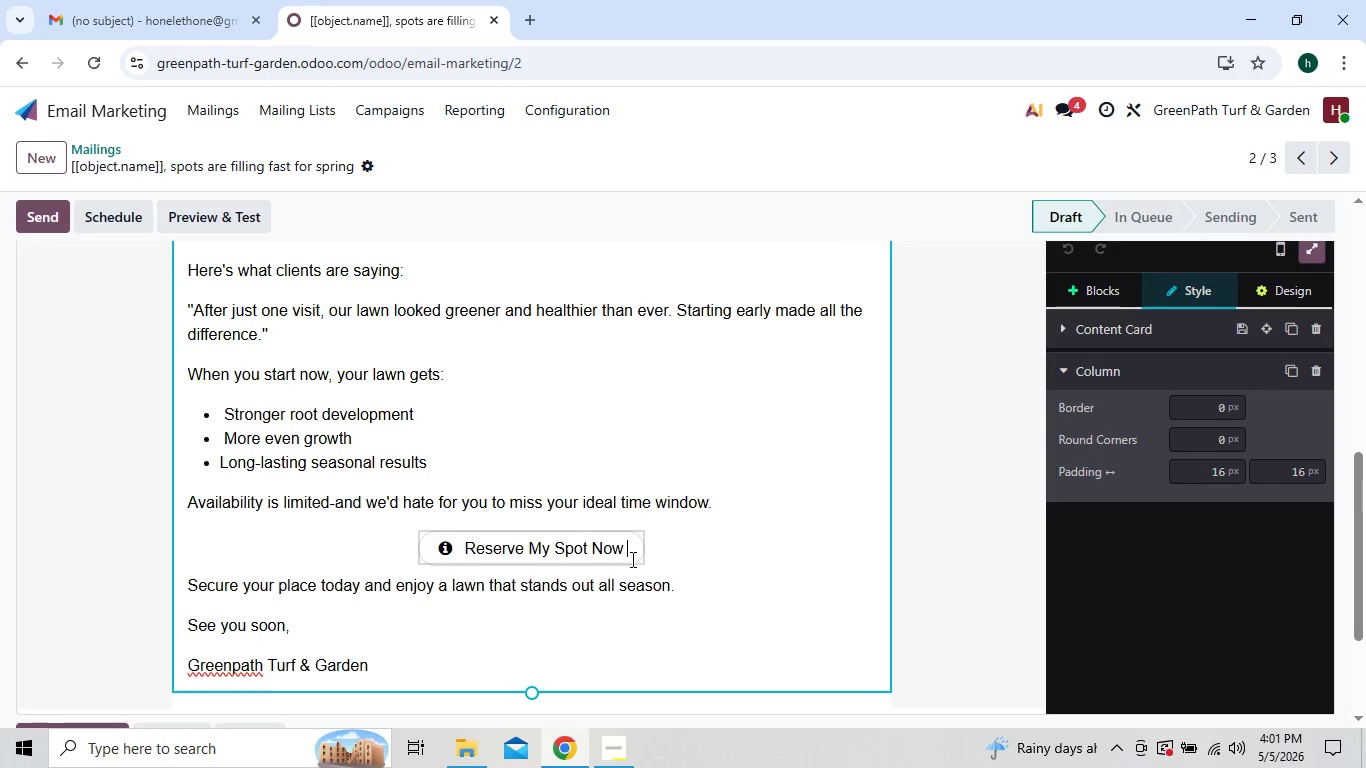 
left_click([630, 559])
 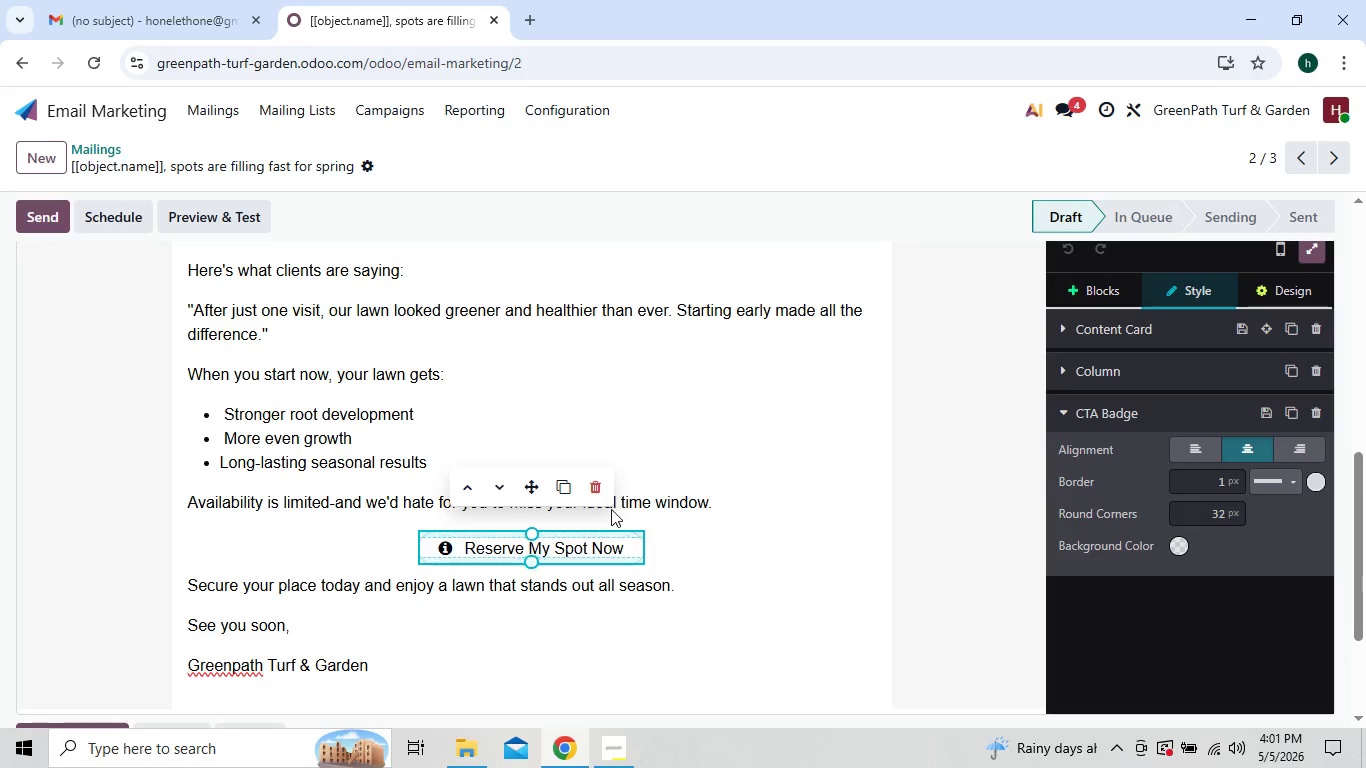 
left_click([598, 489])
 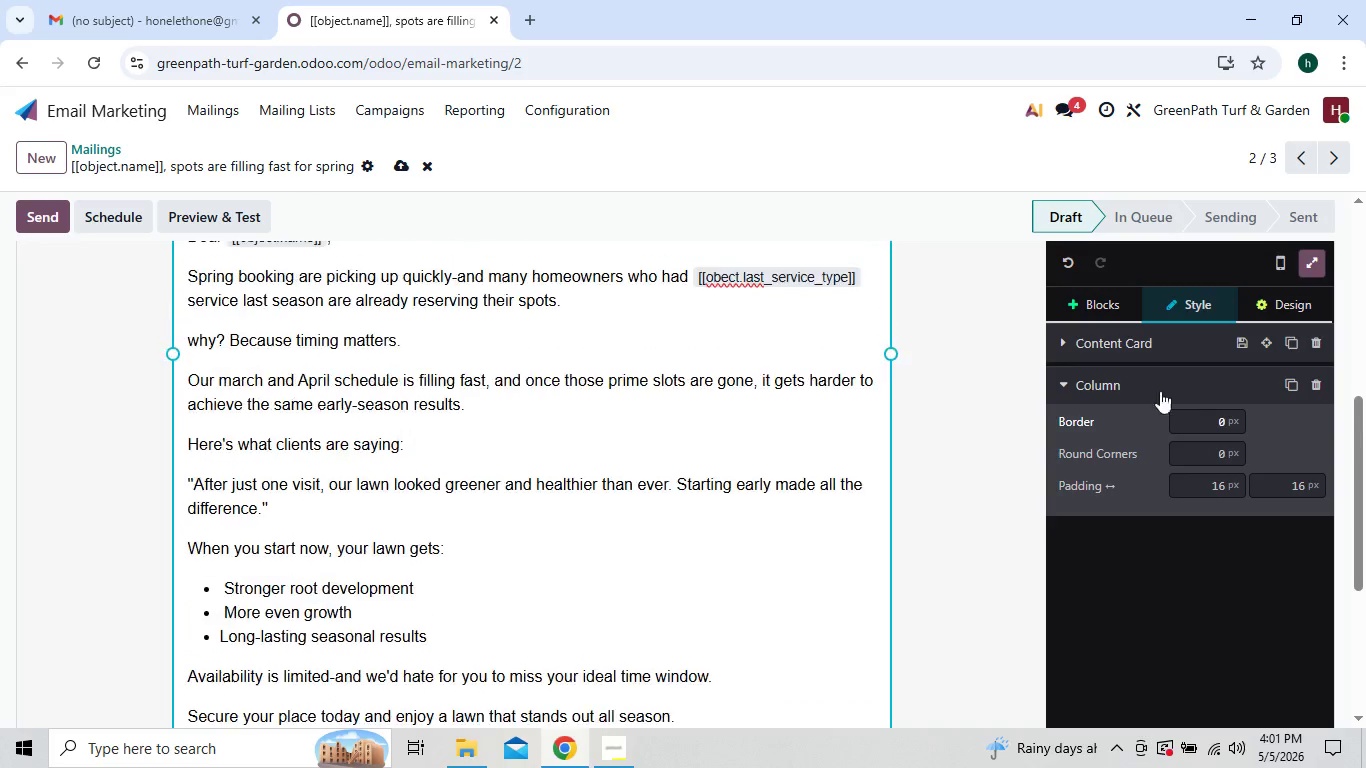 
left_click([1107, 303])
 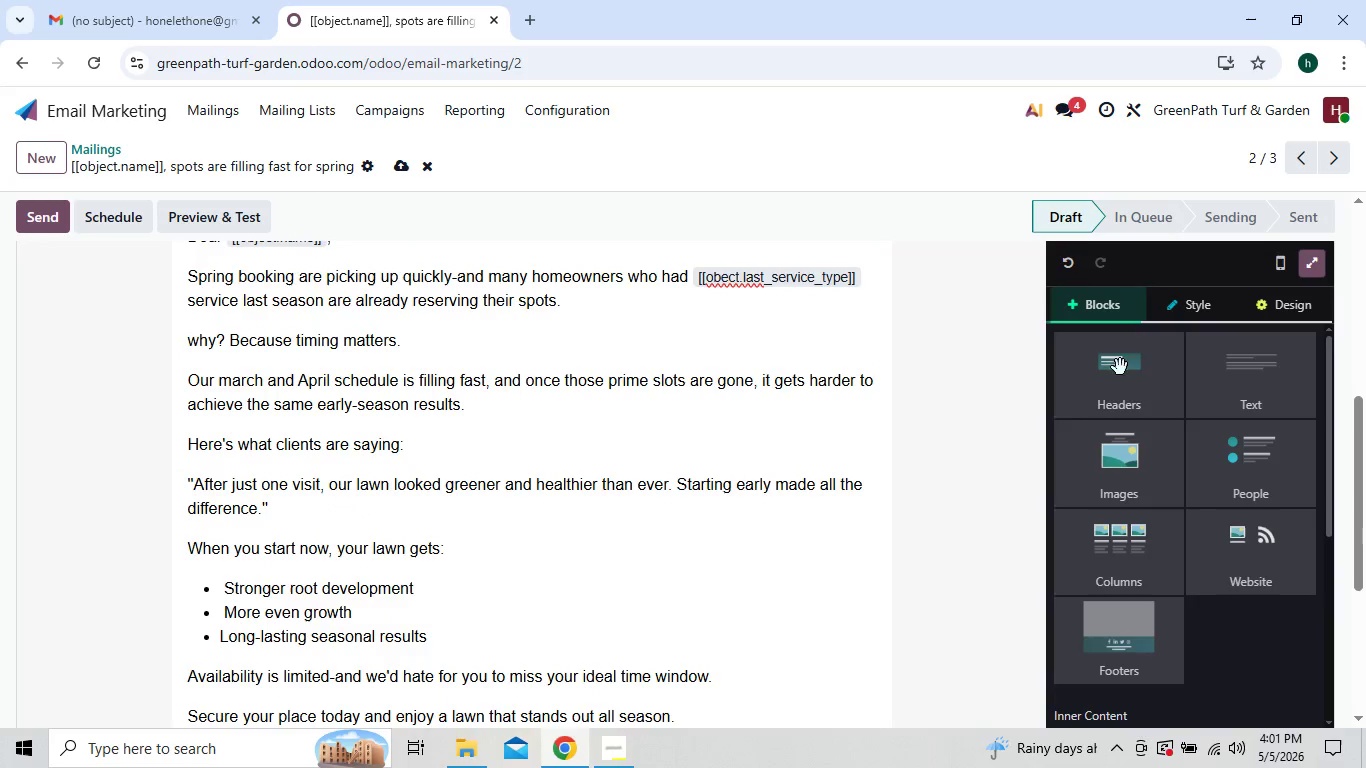 
mouse_move([1152, 542])
 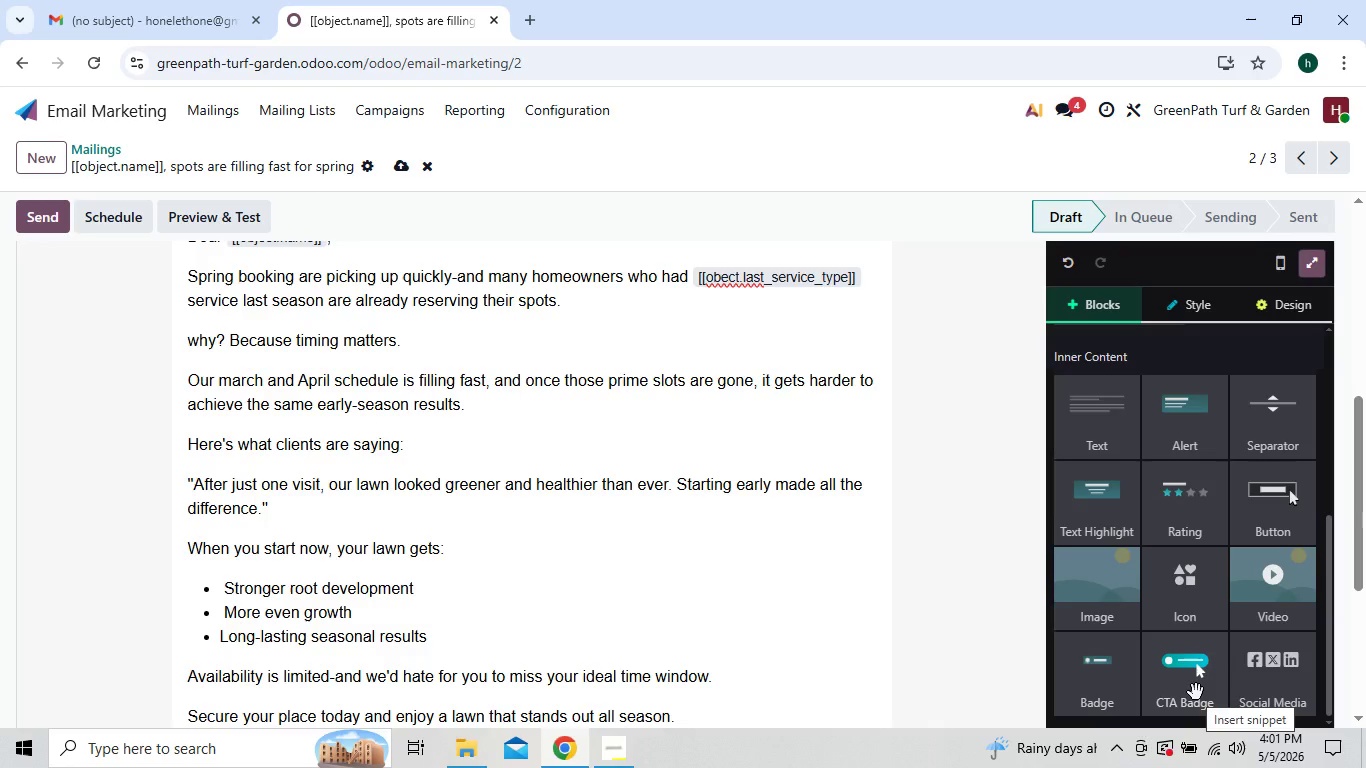 
left_click_drag(start_coordinate=[1196, 692], to_coordinate=[758, 589])
 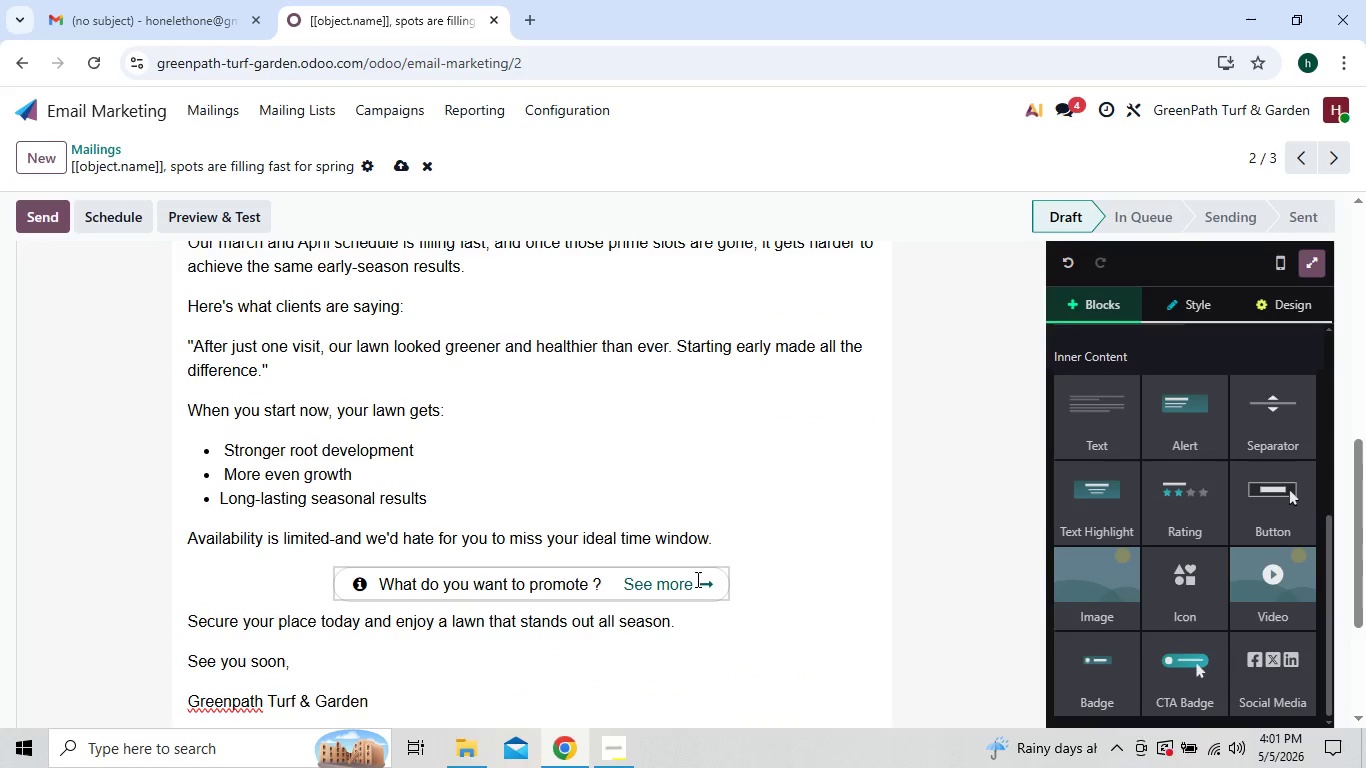 
left_click([696, 581])
 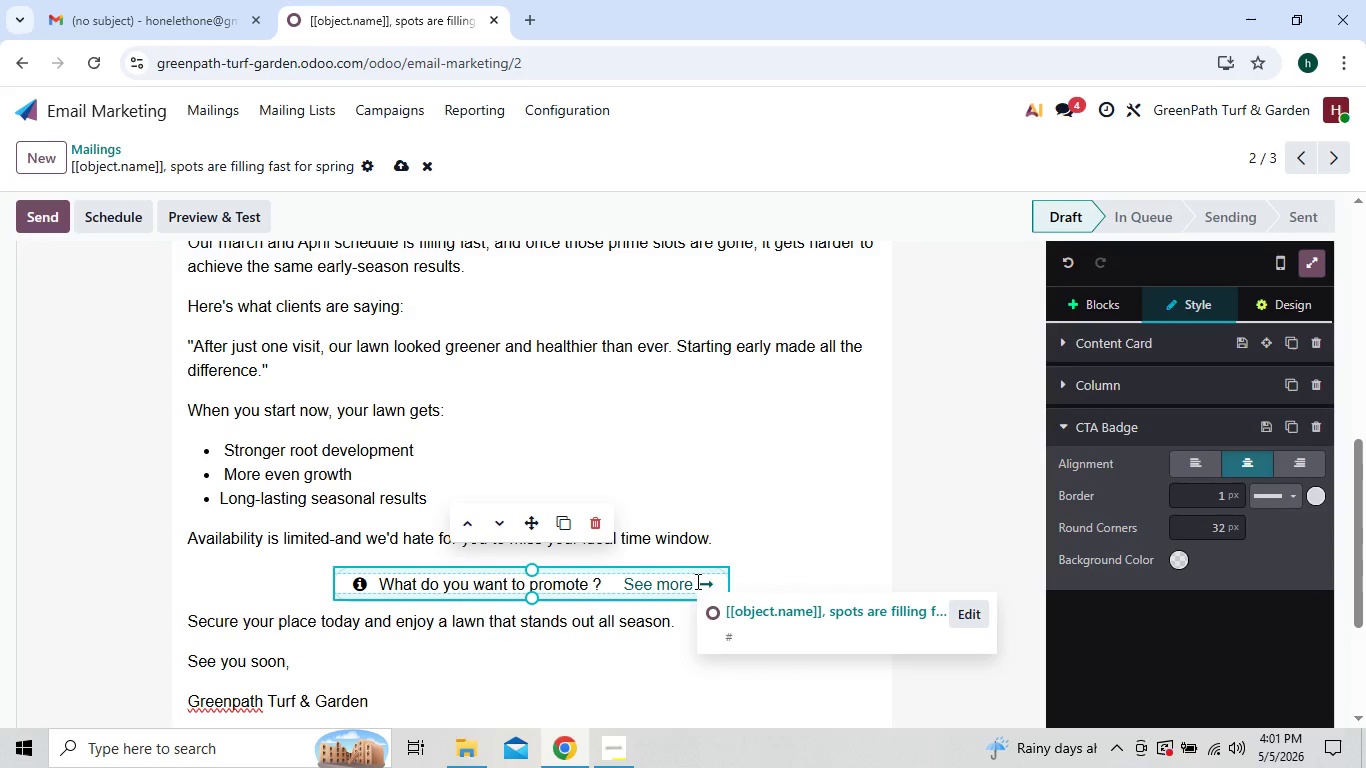 
key(Backspace)
 